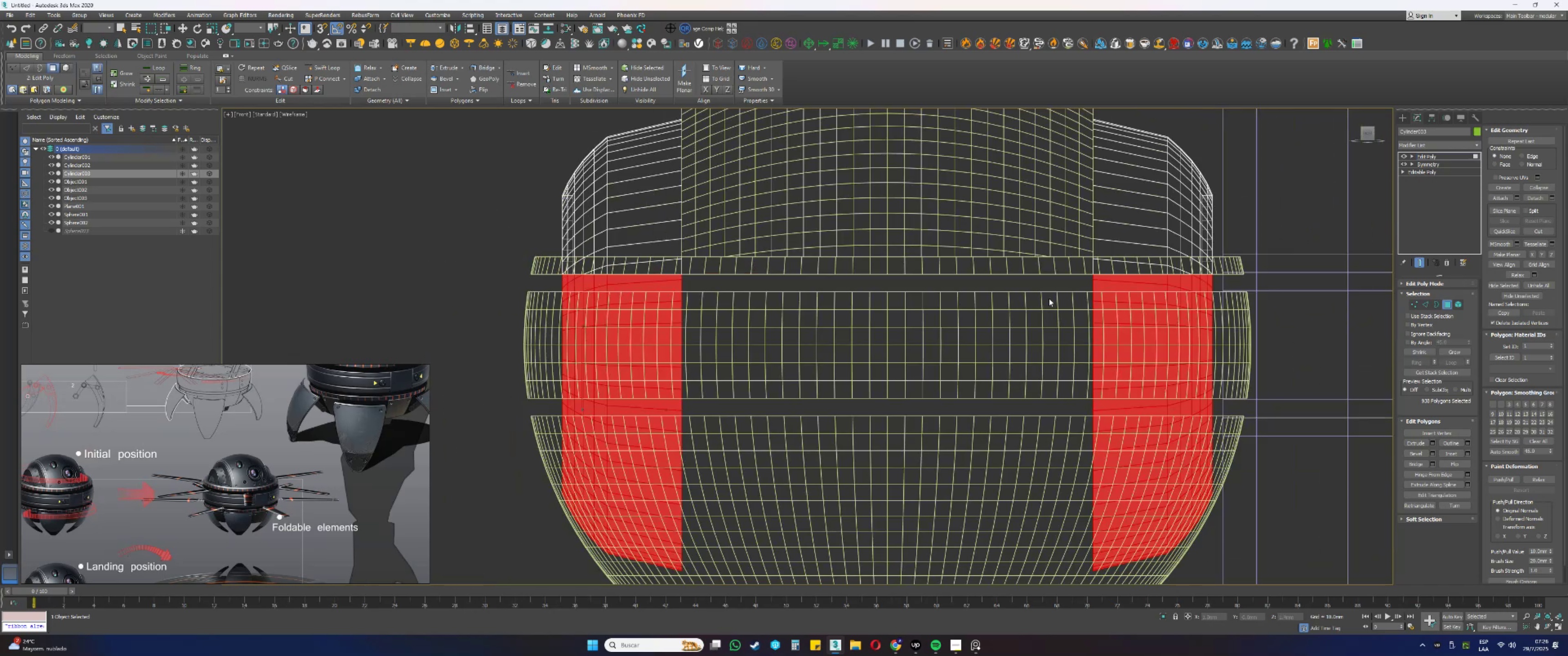 
scroll: coordinate [1237, 278], scroll_direction: up, amount: 3.0
 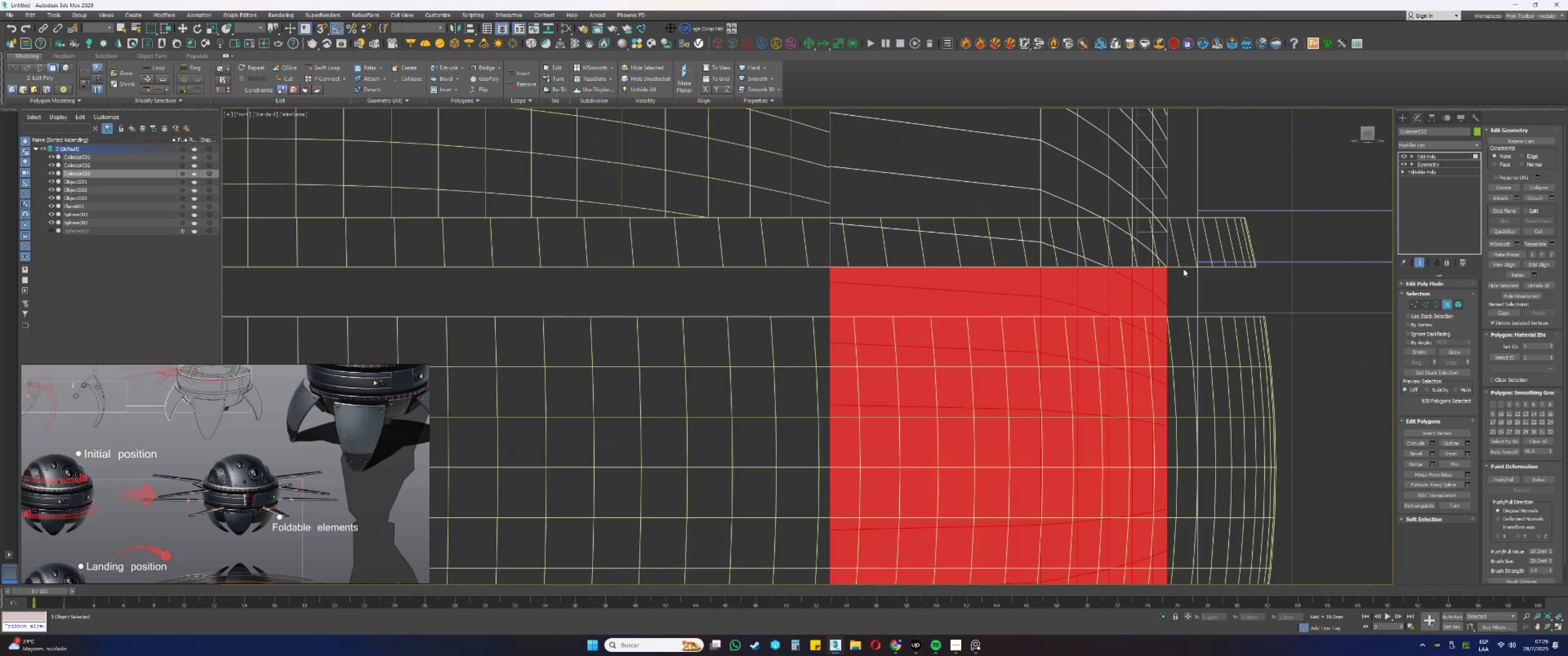 
hold_key(key=ControlLeft, duration=0.94)
left_click_drag(start_coordinate=[1174, 268], to_coordinate=[593, 434])
 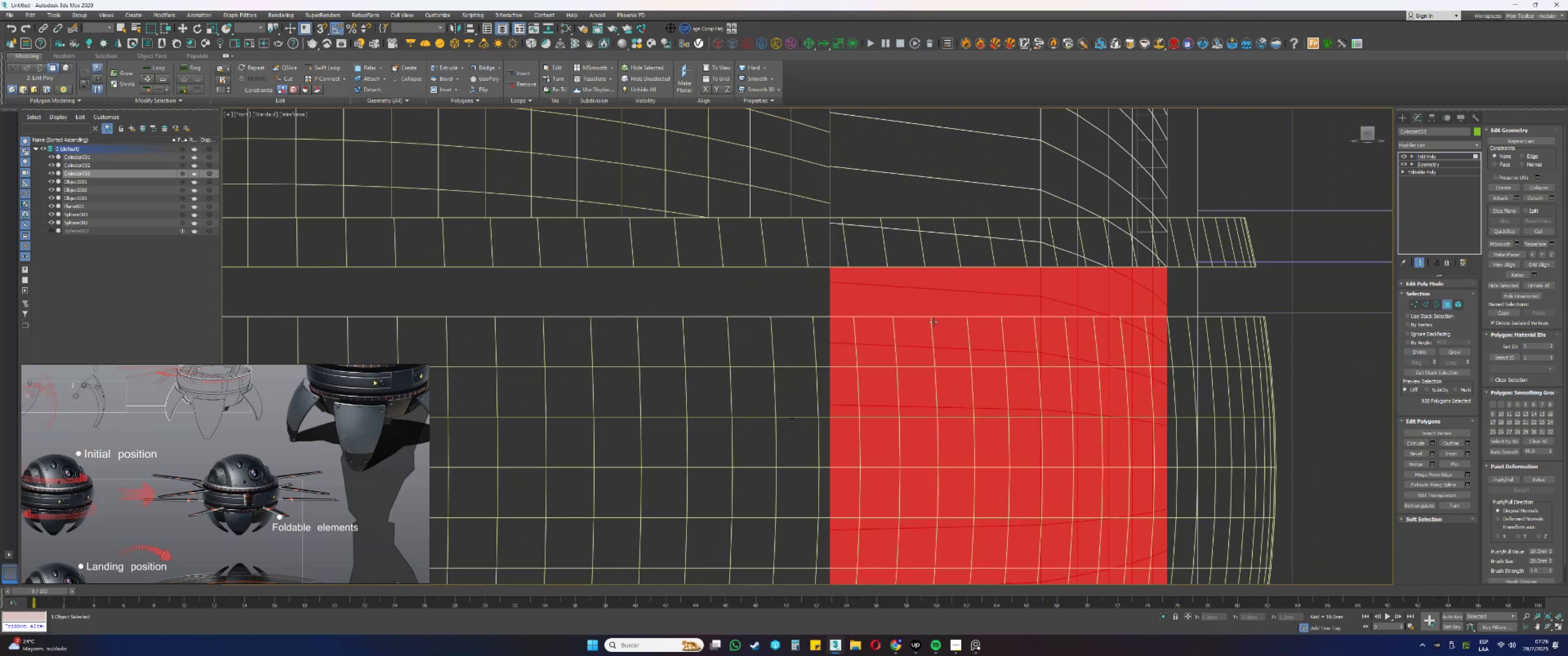 
type([Delete][F3]fz1[F3])
 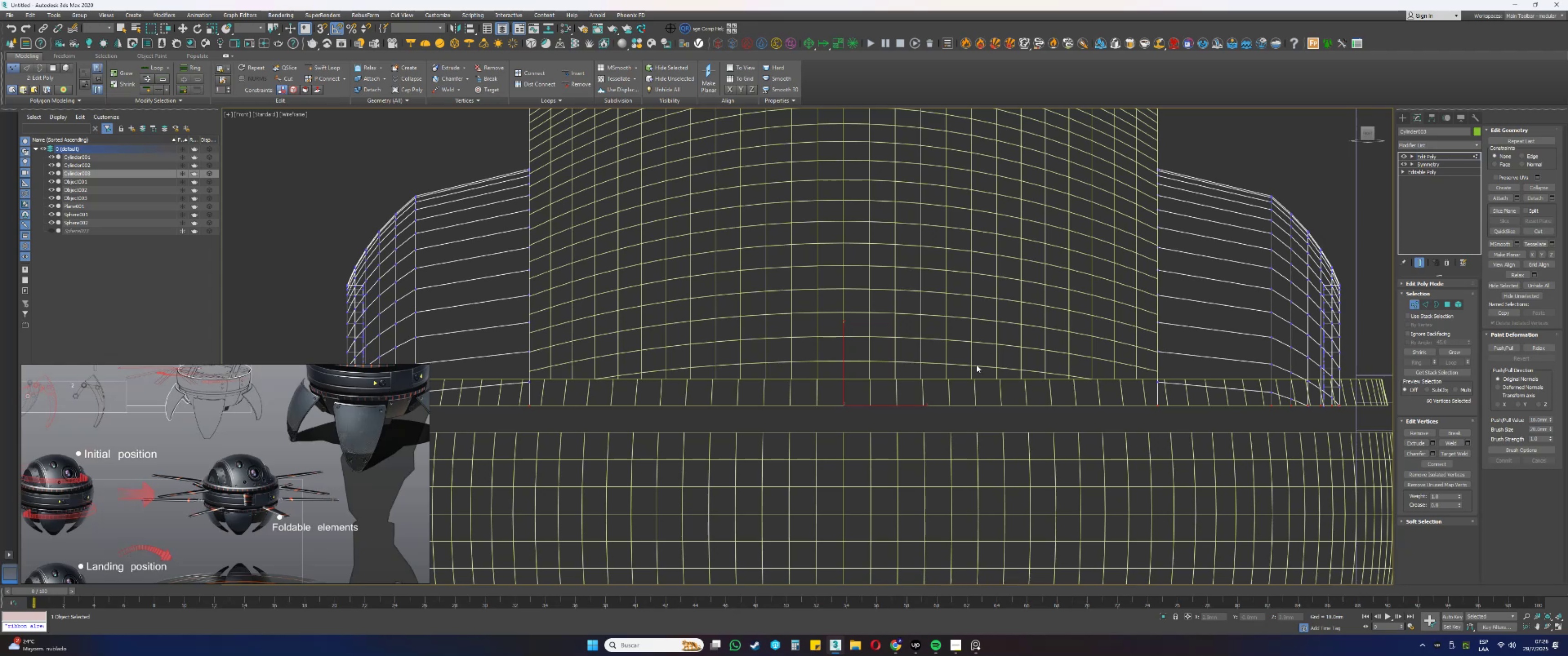 
scroll: coordinate [914, 323], scroll_direction: down, amount: 3.0
 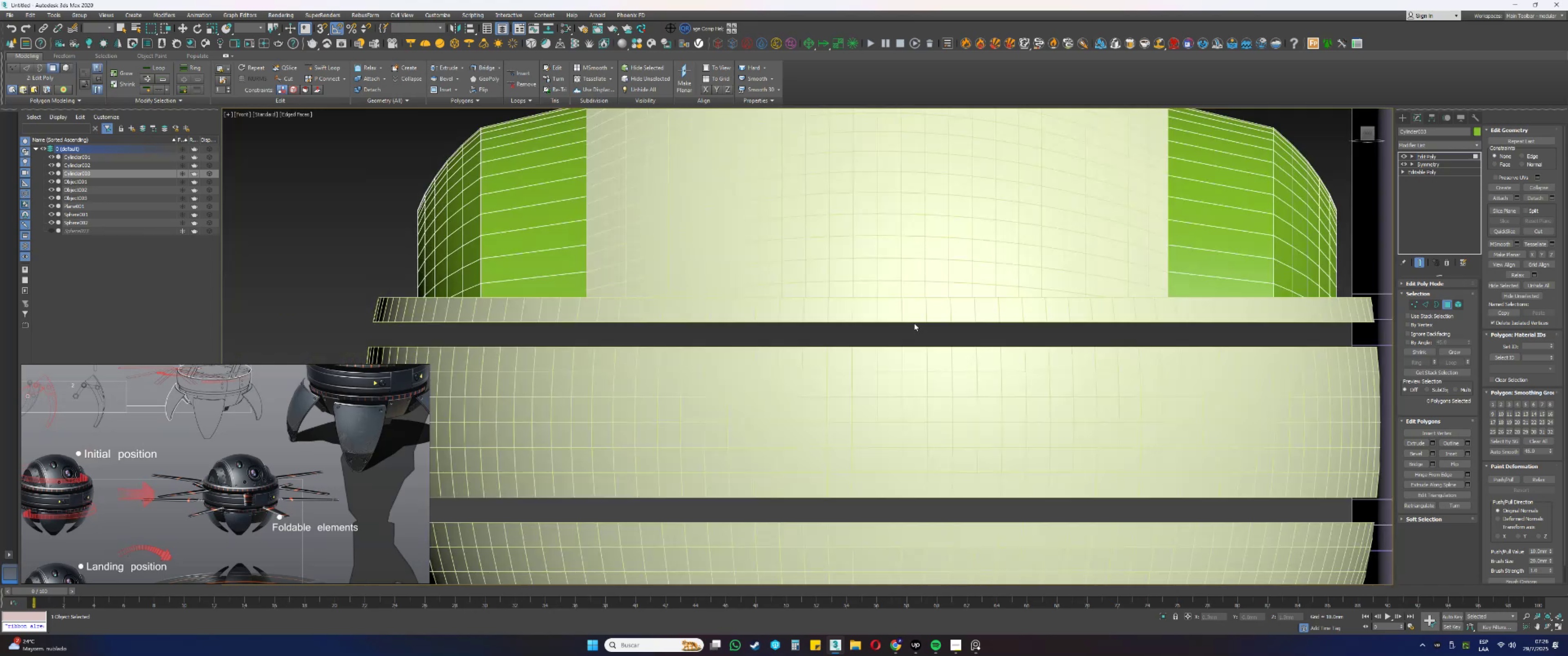 
hold_key(key=AltLeft, duration=0.77)
 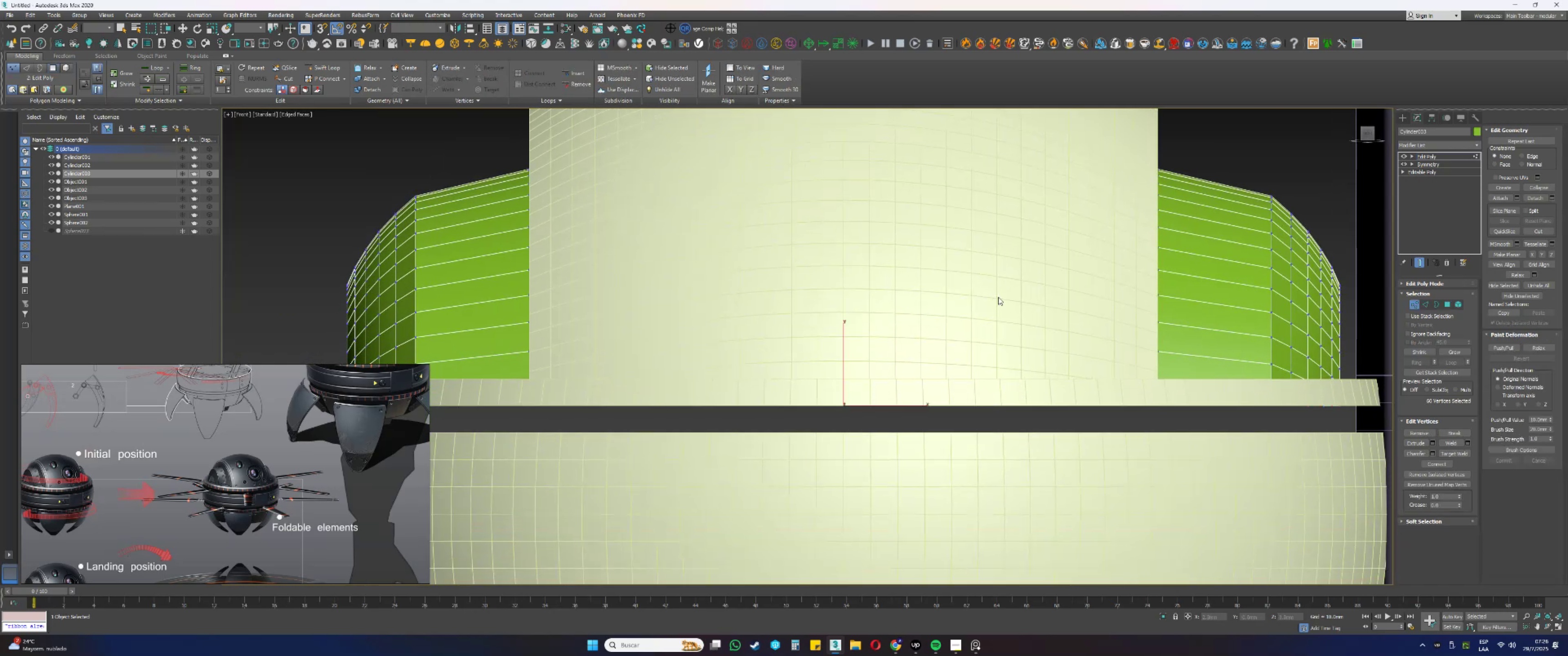 
scroll: coordinate [1014, 316], scroll_direction: down, amount: 1.0
 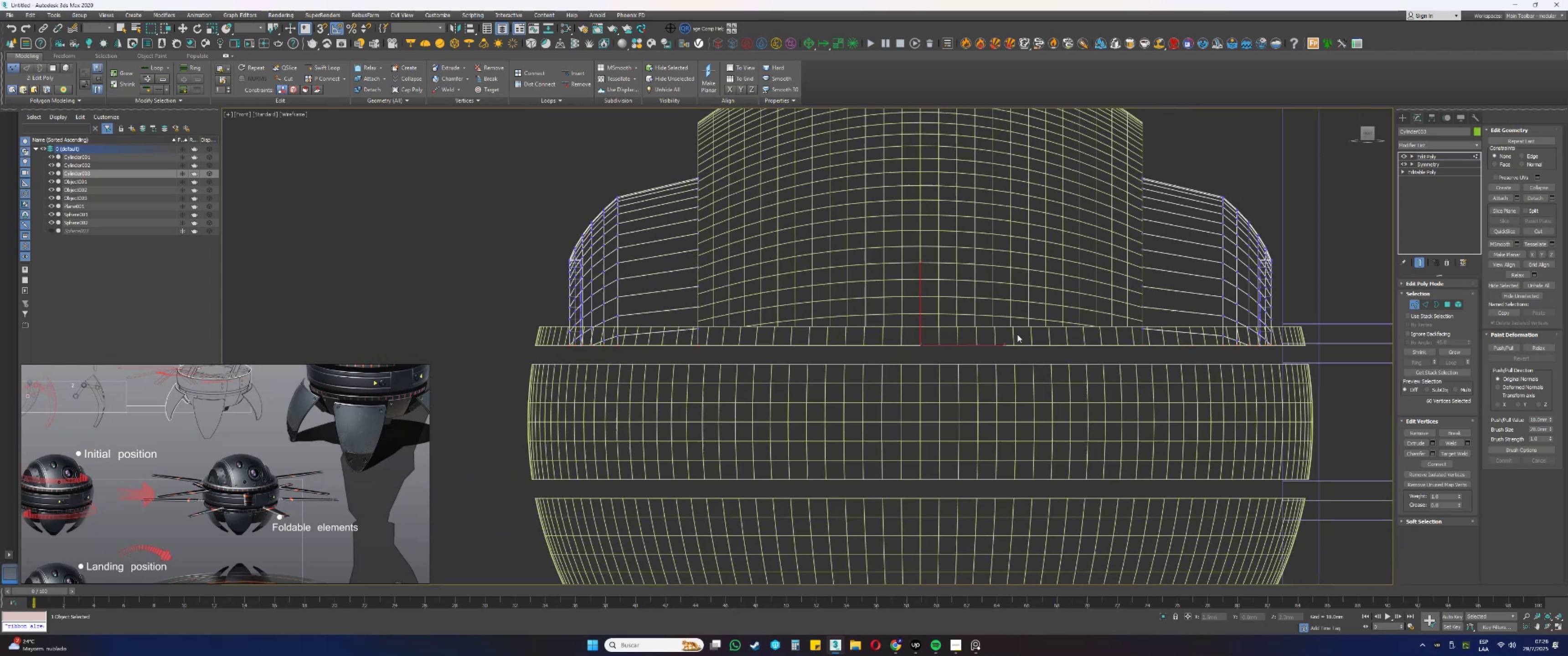 
left_click([1021, 385])
 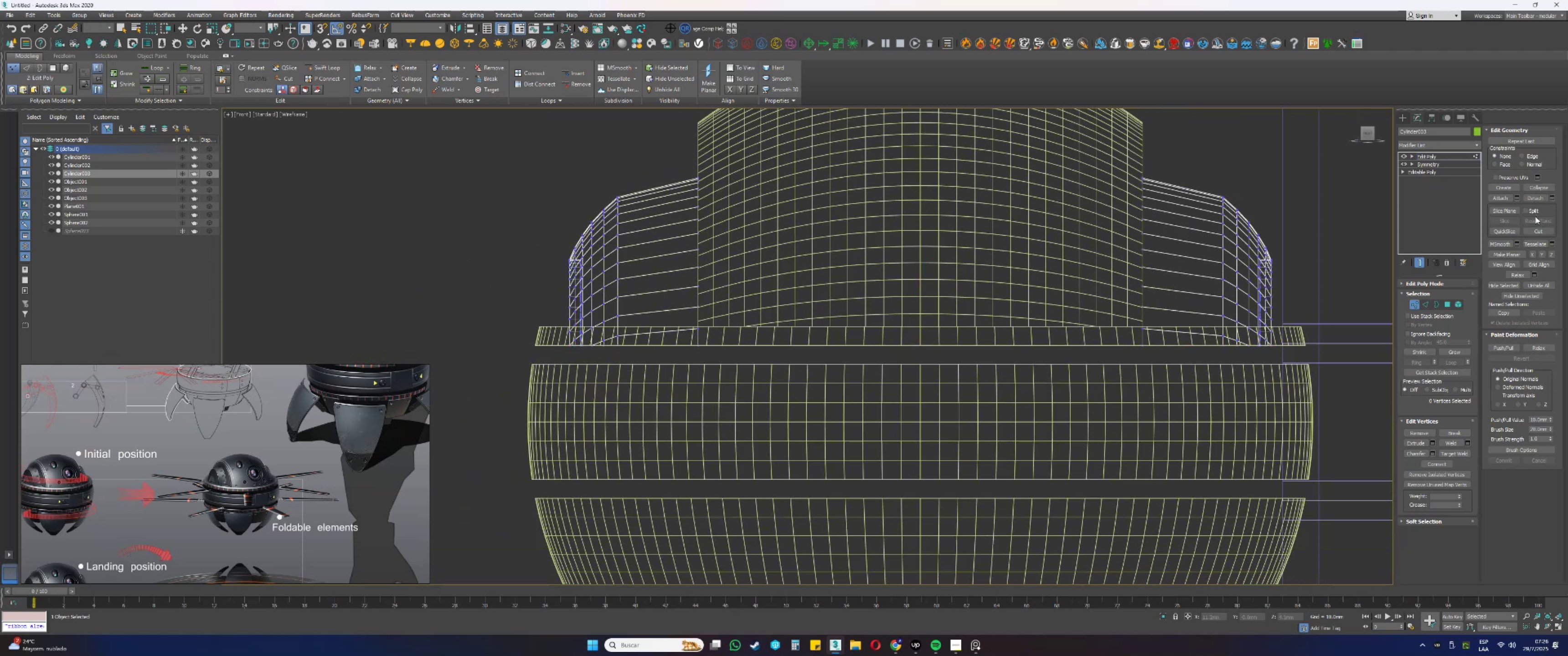 
left_click([1508, 210])
 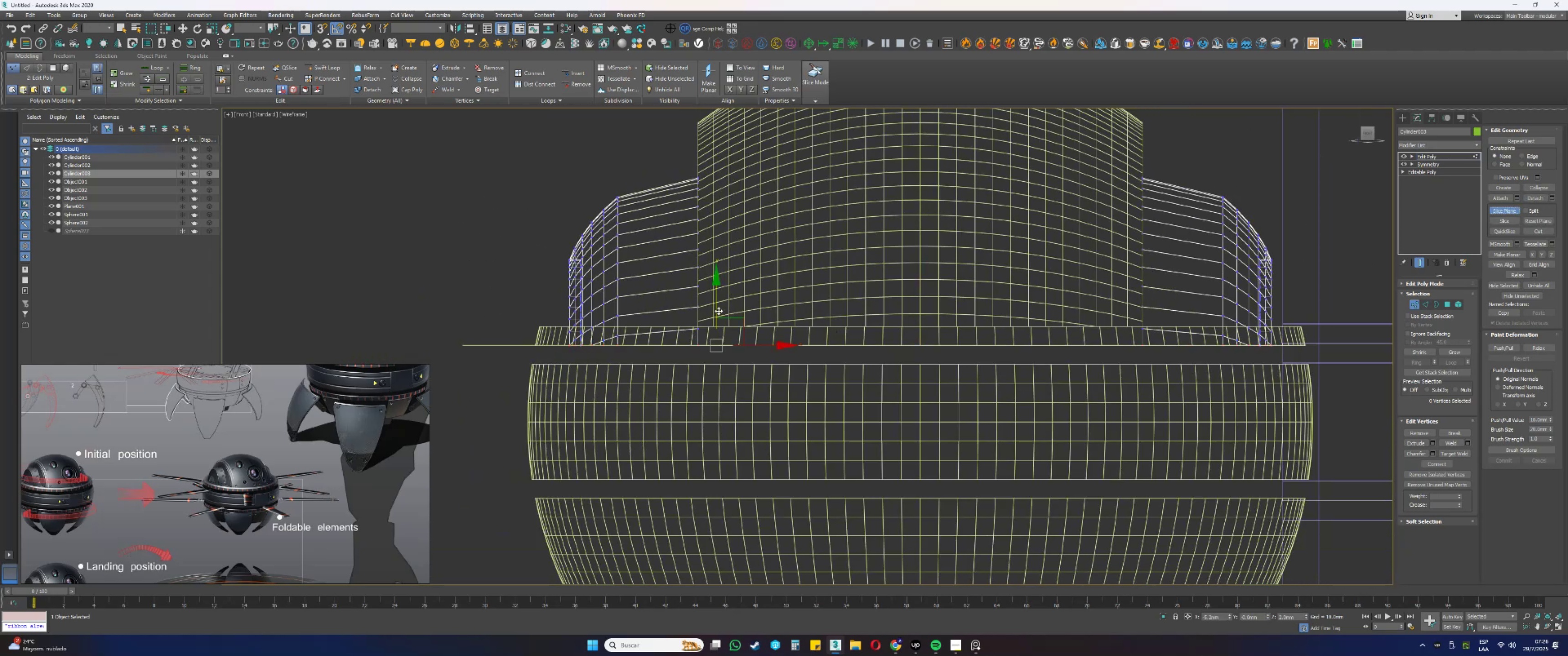 
left_click_drag(start_coordinate=[716, 308], to_coordinate=[919, 336])
 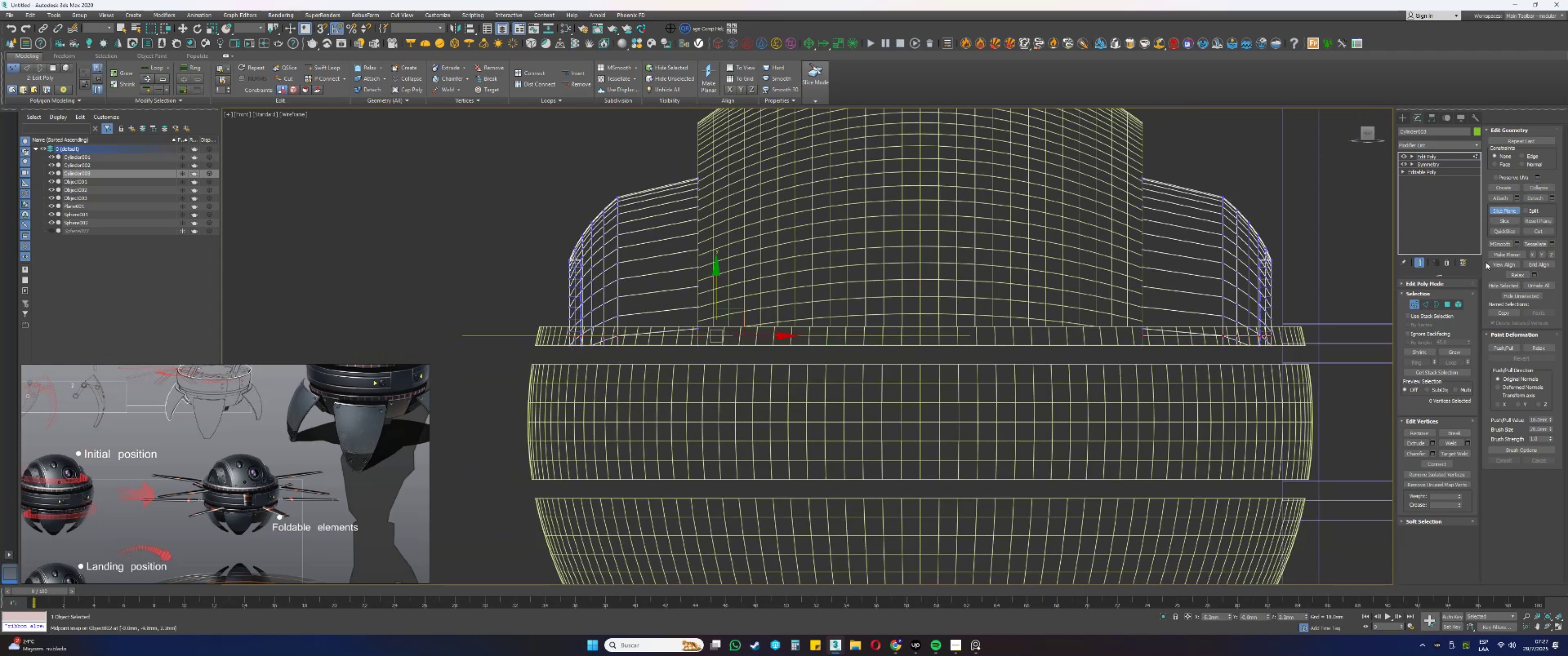 
type(ss)
 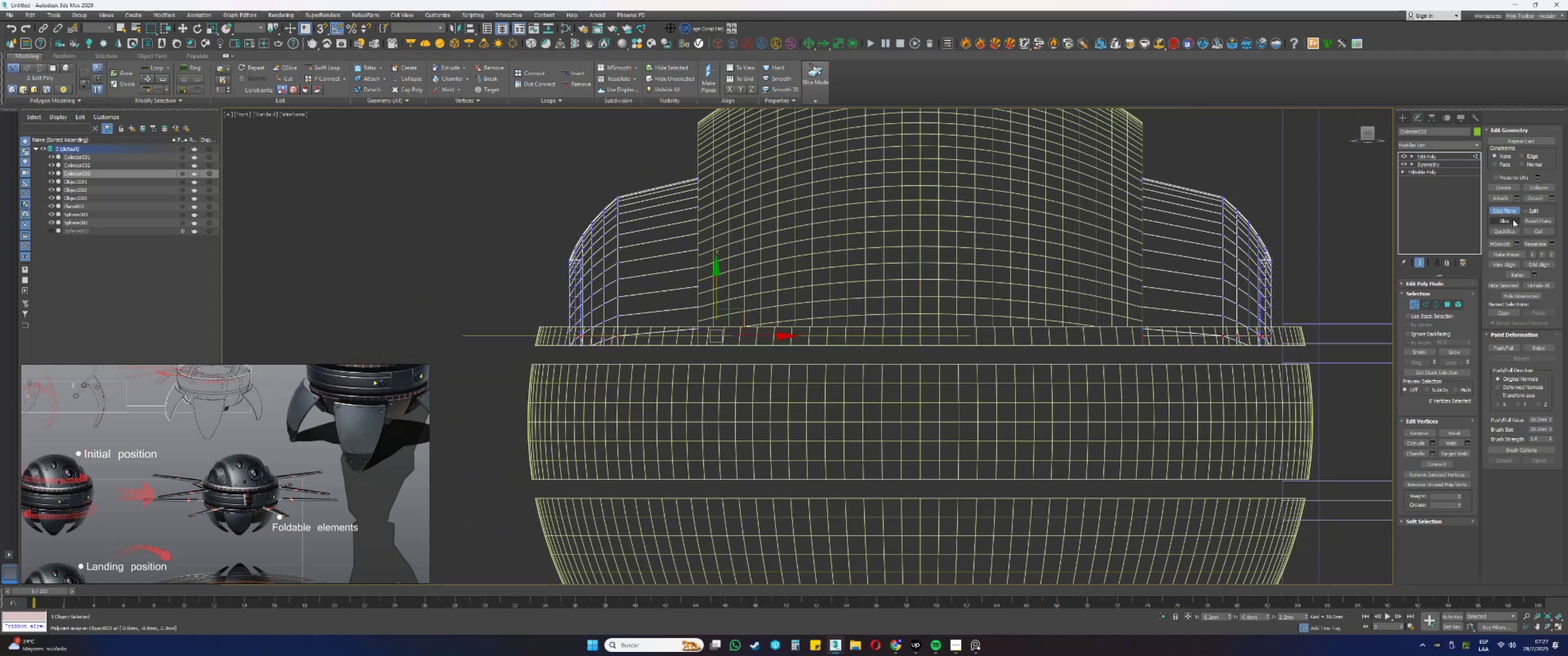 
double_click([1506, 211])
 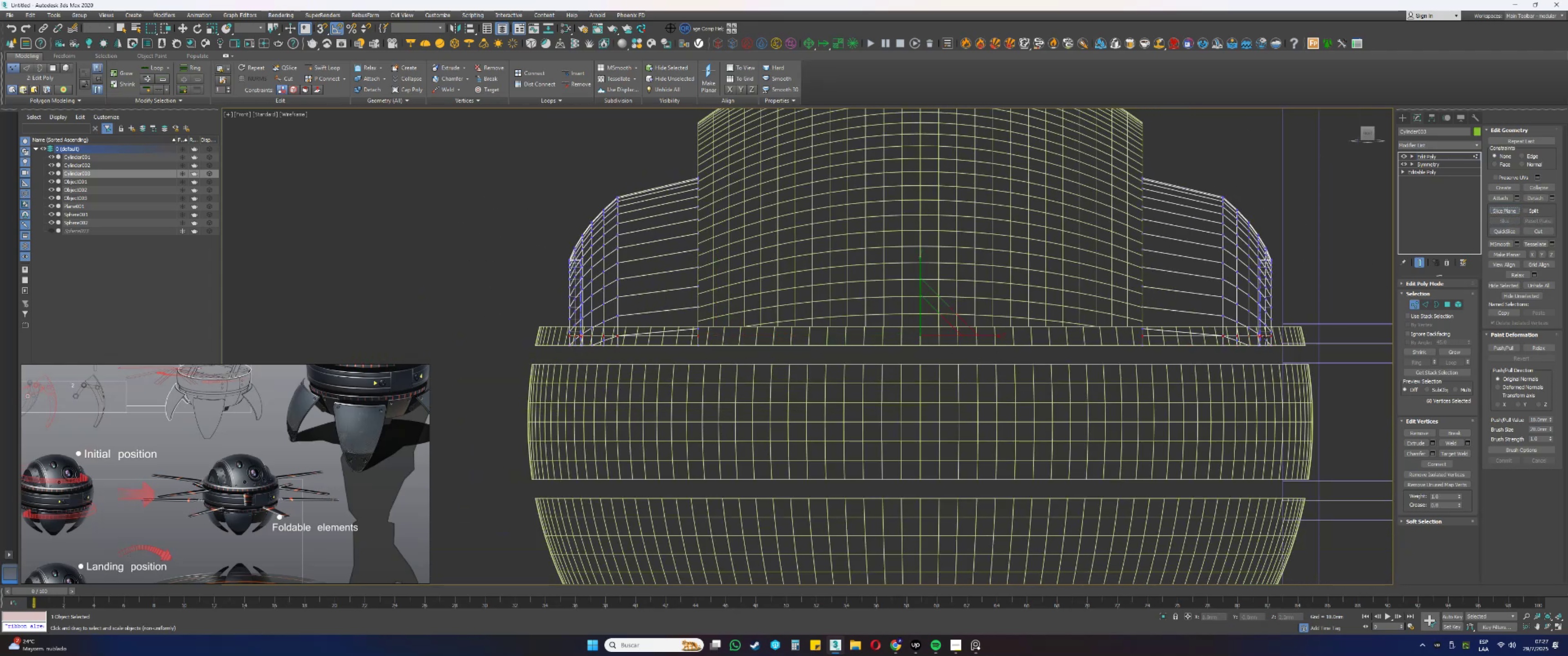 
key(4)
 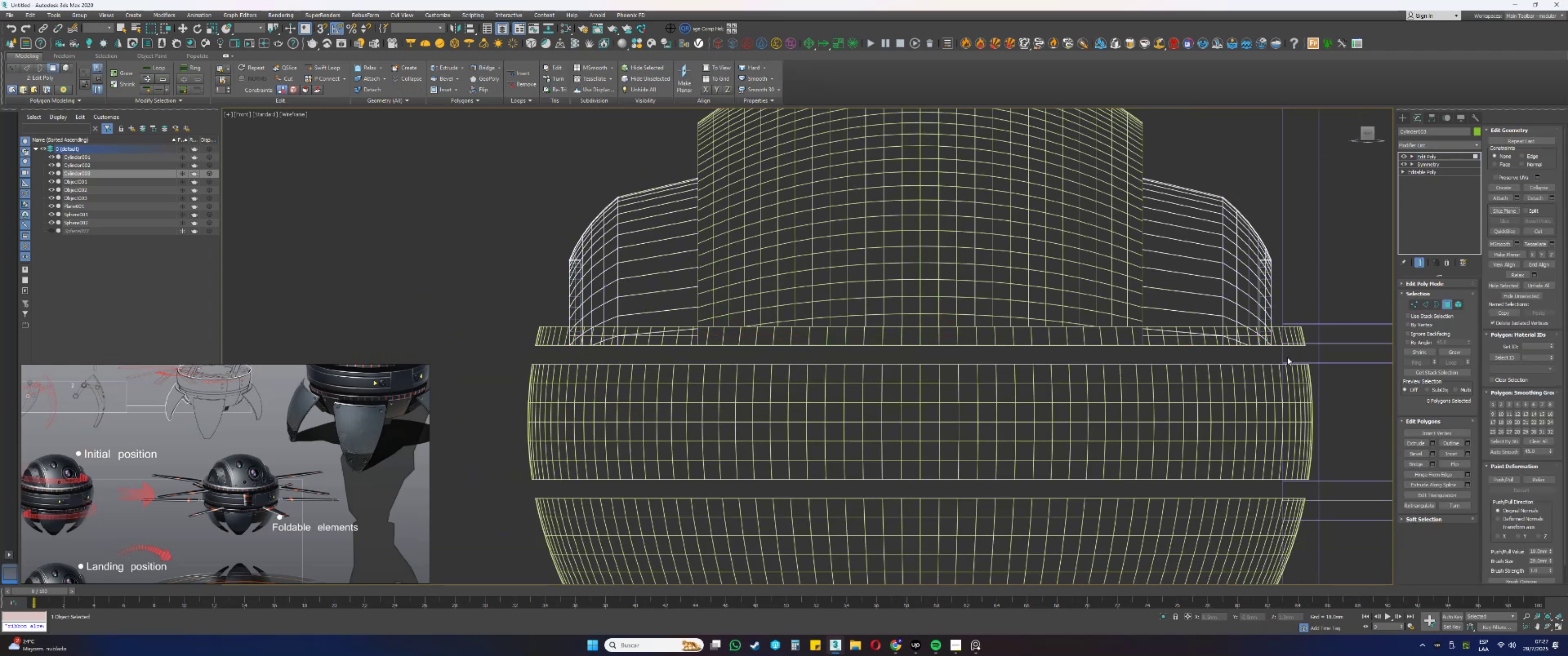 
left_click_drag(start_coordinate=[1323, 396], to_coordinate=[471, 342])
 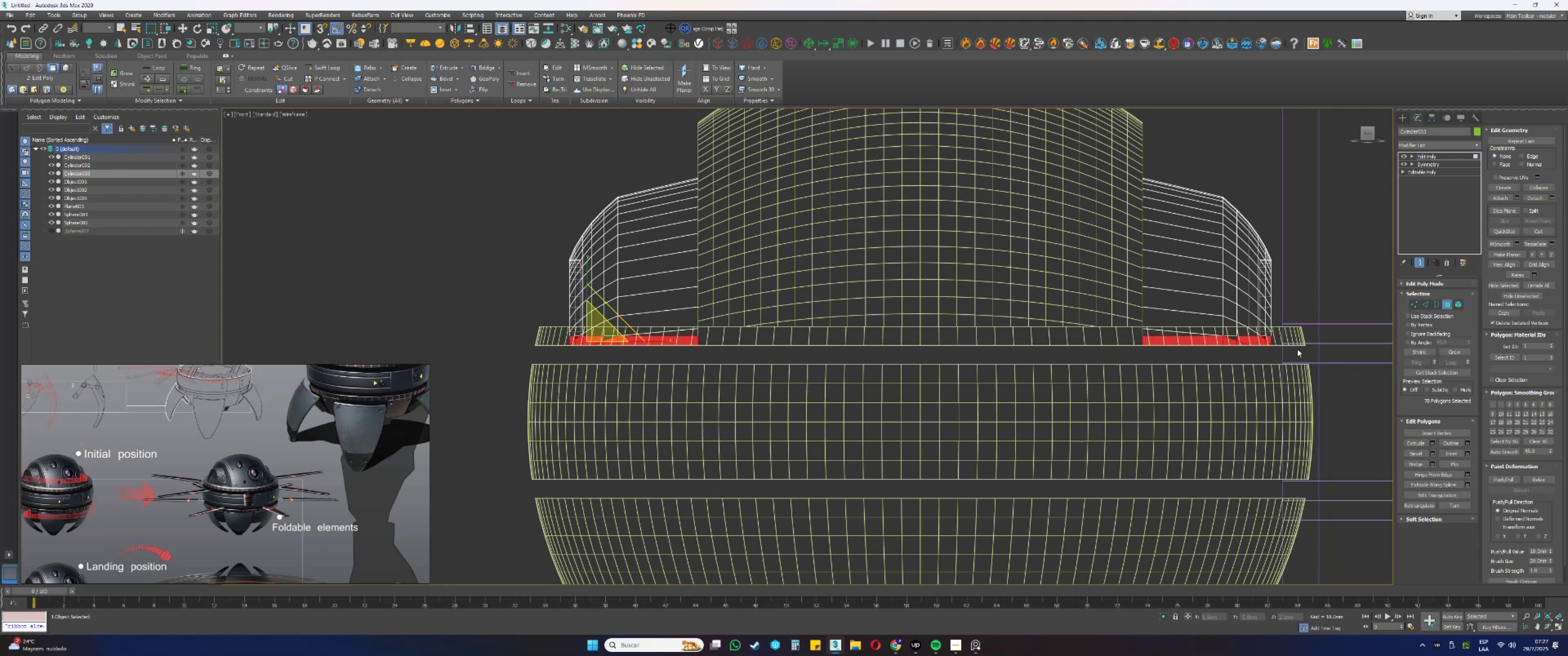 
left_click_drag(start_coordinate=[1320, 374], to_coordinate=[508, 336])
 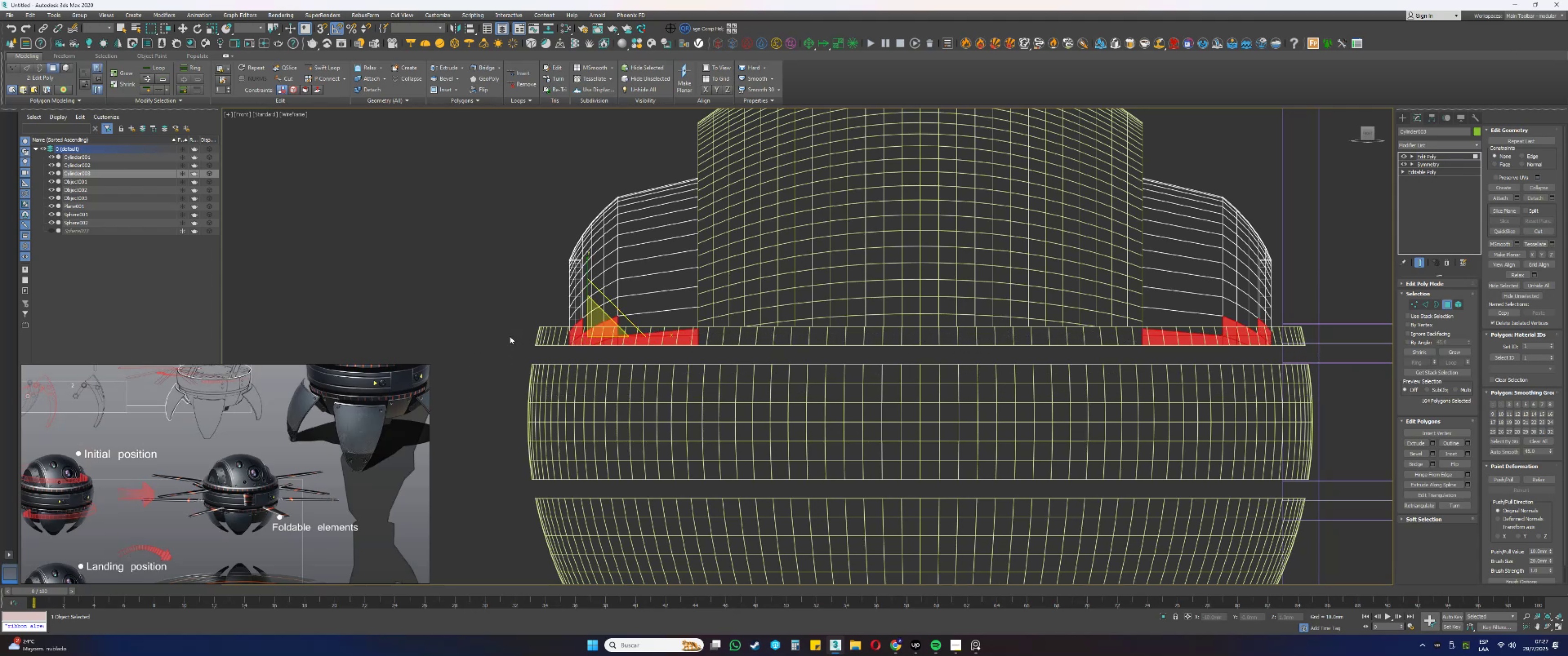 
key(Q)
 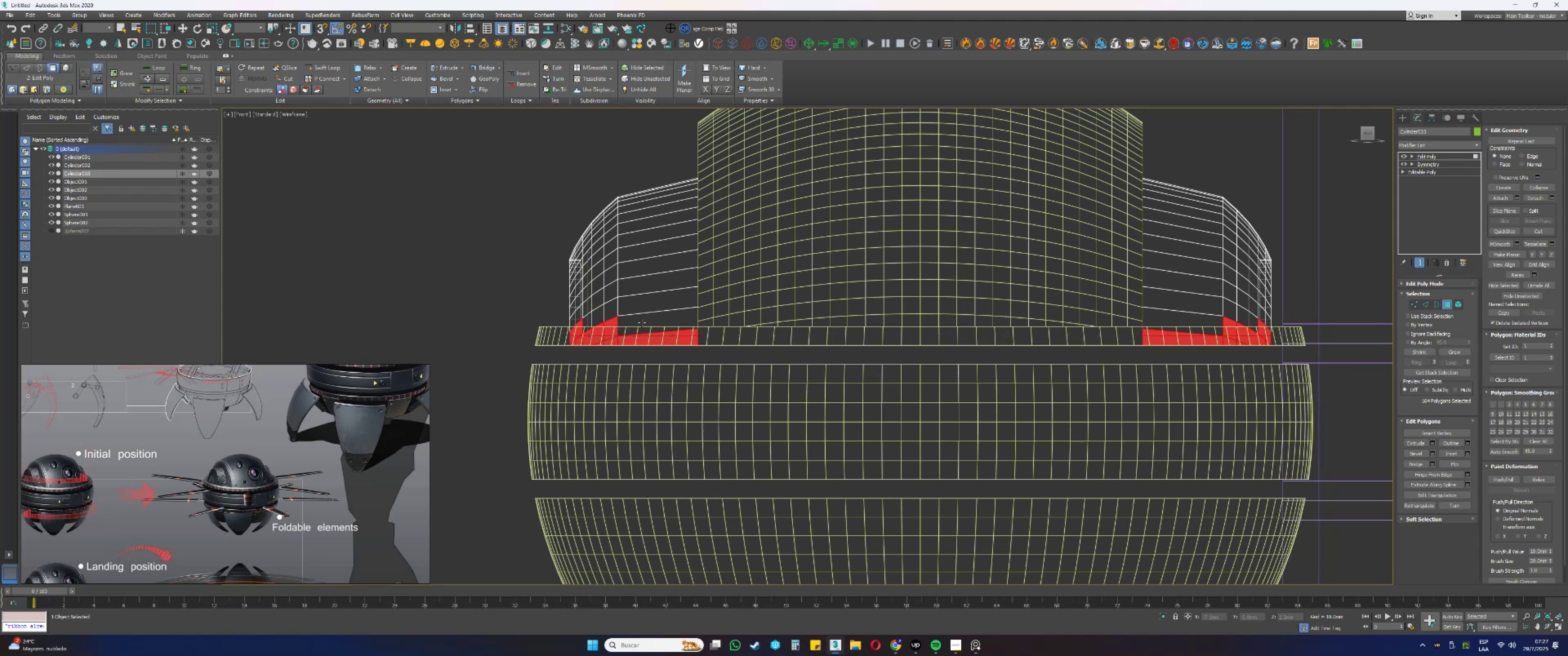 
scroll: coordinate [609, 325], scroll_direction: up, amount: 4.0
 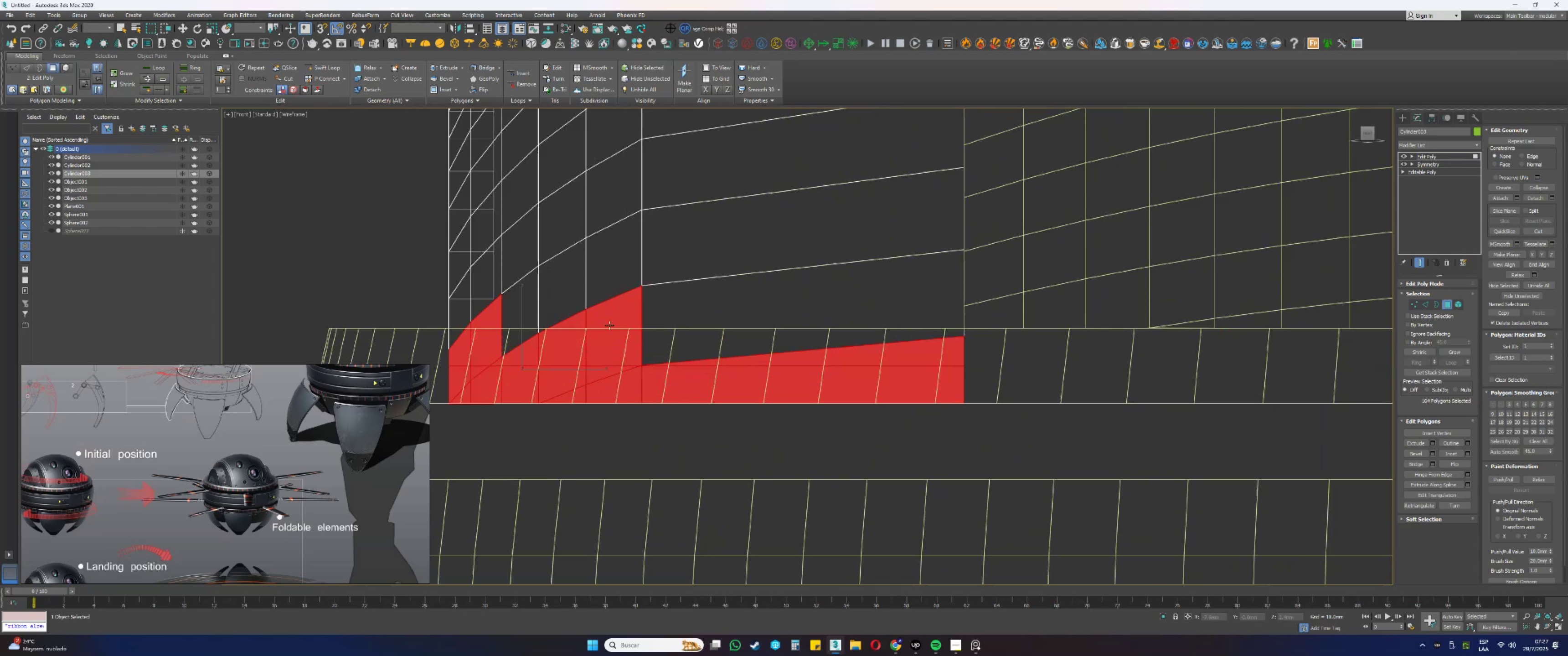 
hold_key(key=AltLeft, duration=0.82)
left_click_drag(start_coordinate=[676, 342], to_coordinate=[332, 260])
 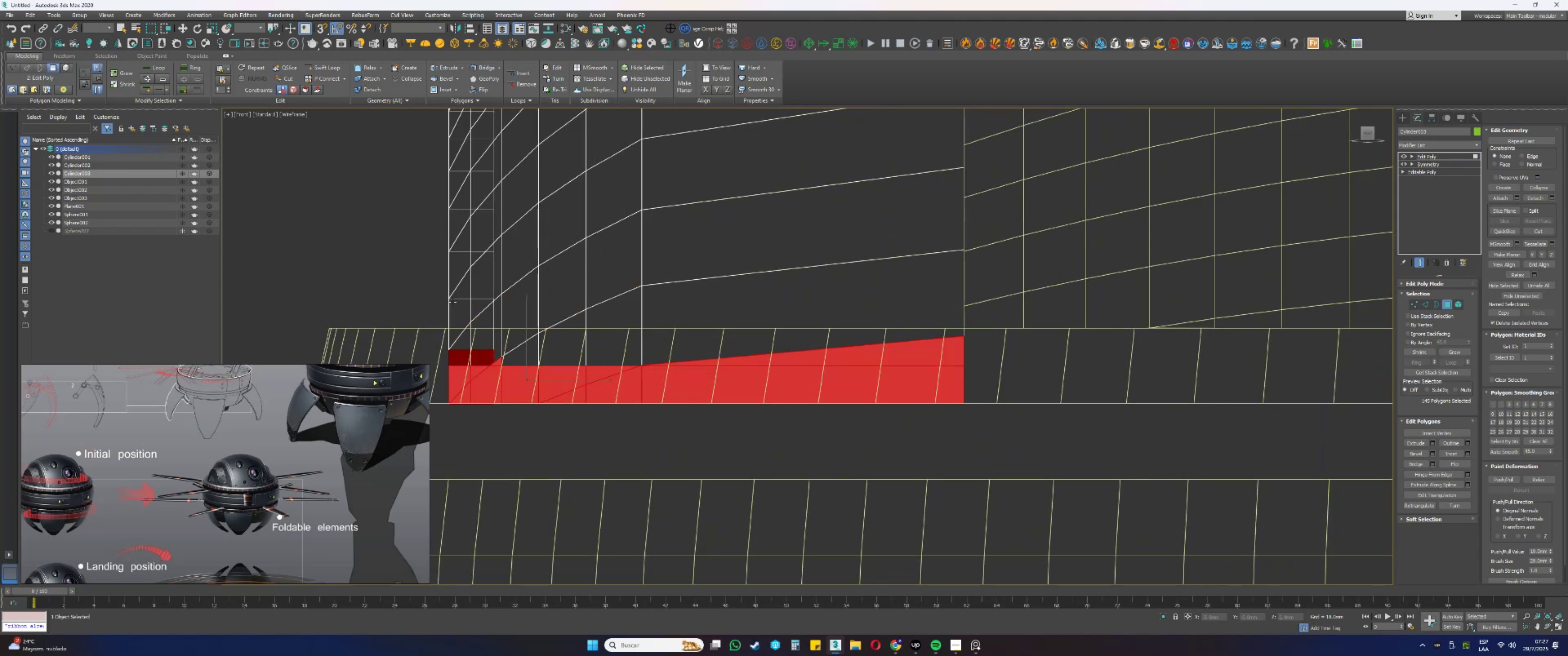 
hold_key(key=AltLeft, duration=0.95)
left_click_drag(start_coordinate=[509, 360], to_coordinate=[417, 307])
 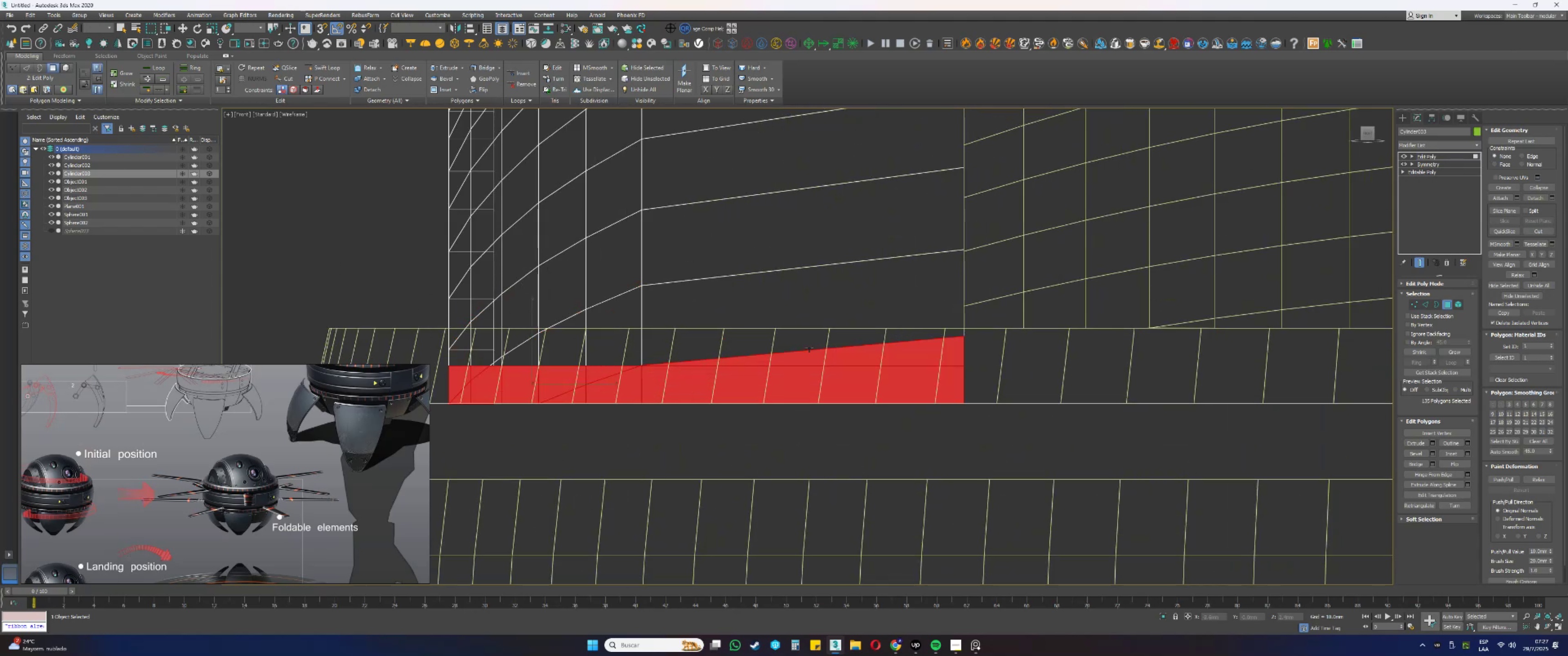 
hold_key(key=AltLeft, duration=1.02)
left_click_drag(start_coordinate=[975, 360], to_coordinate=[474, 228])
 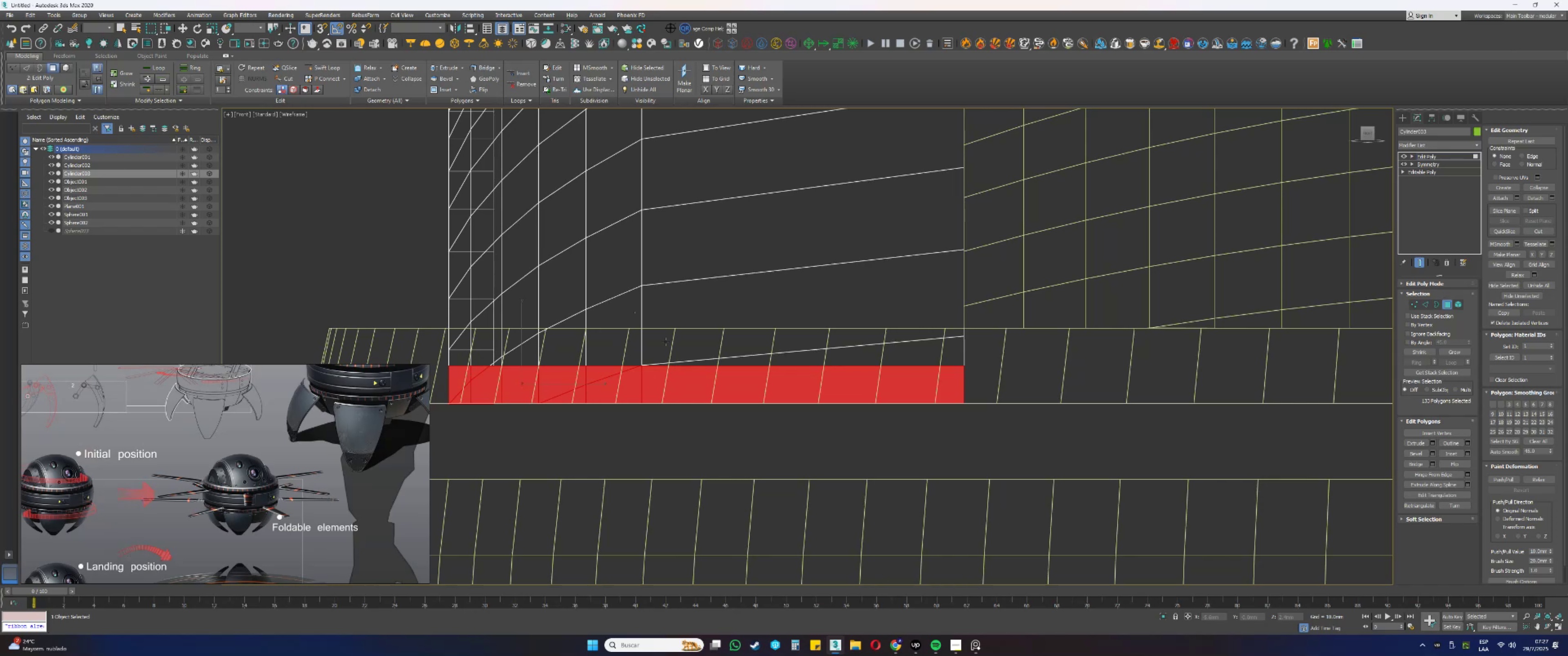 
scroll: coordinate [724, 357], scroll_direction: up, amount: 7.0
 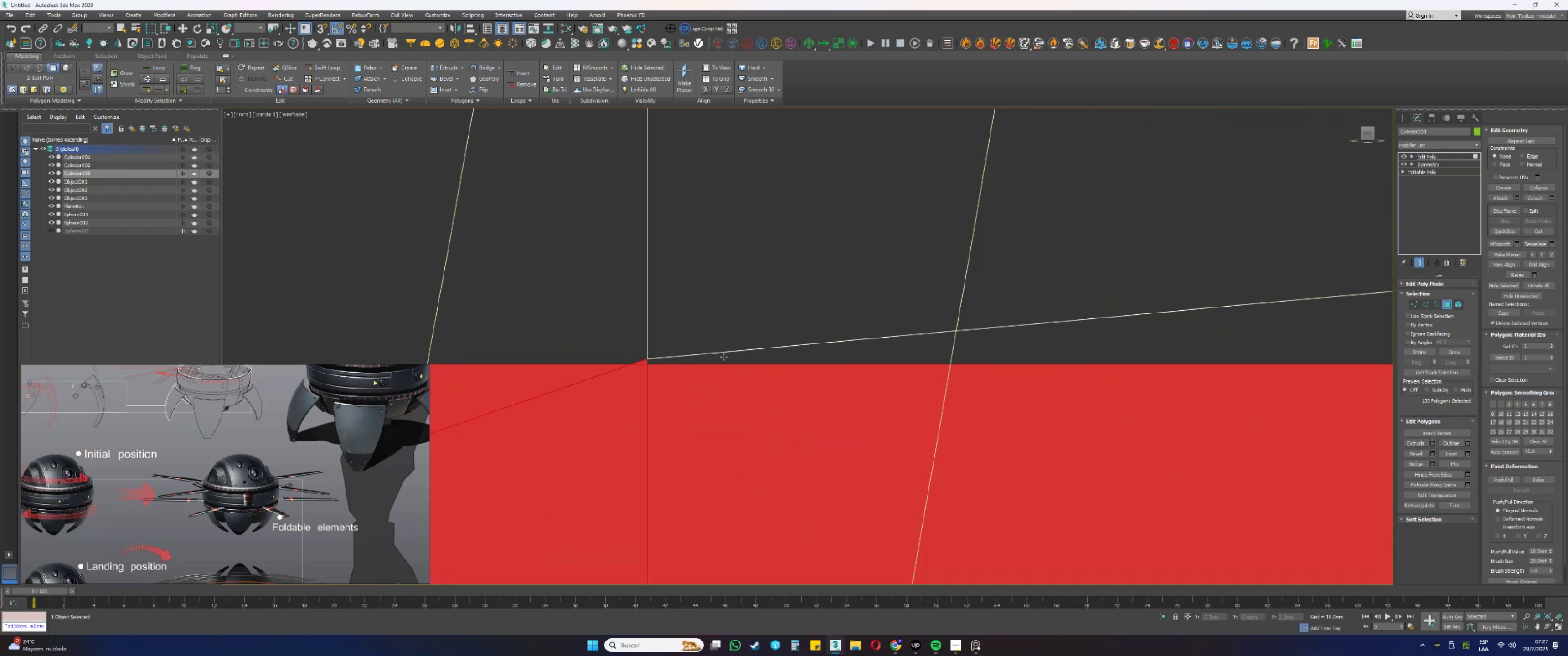 
hold_key(key=AltLeft, duration=0.57)
left_click_drag(start_coordinate=[669, 361], to_coordinate=[607, 327])
 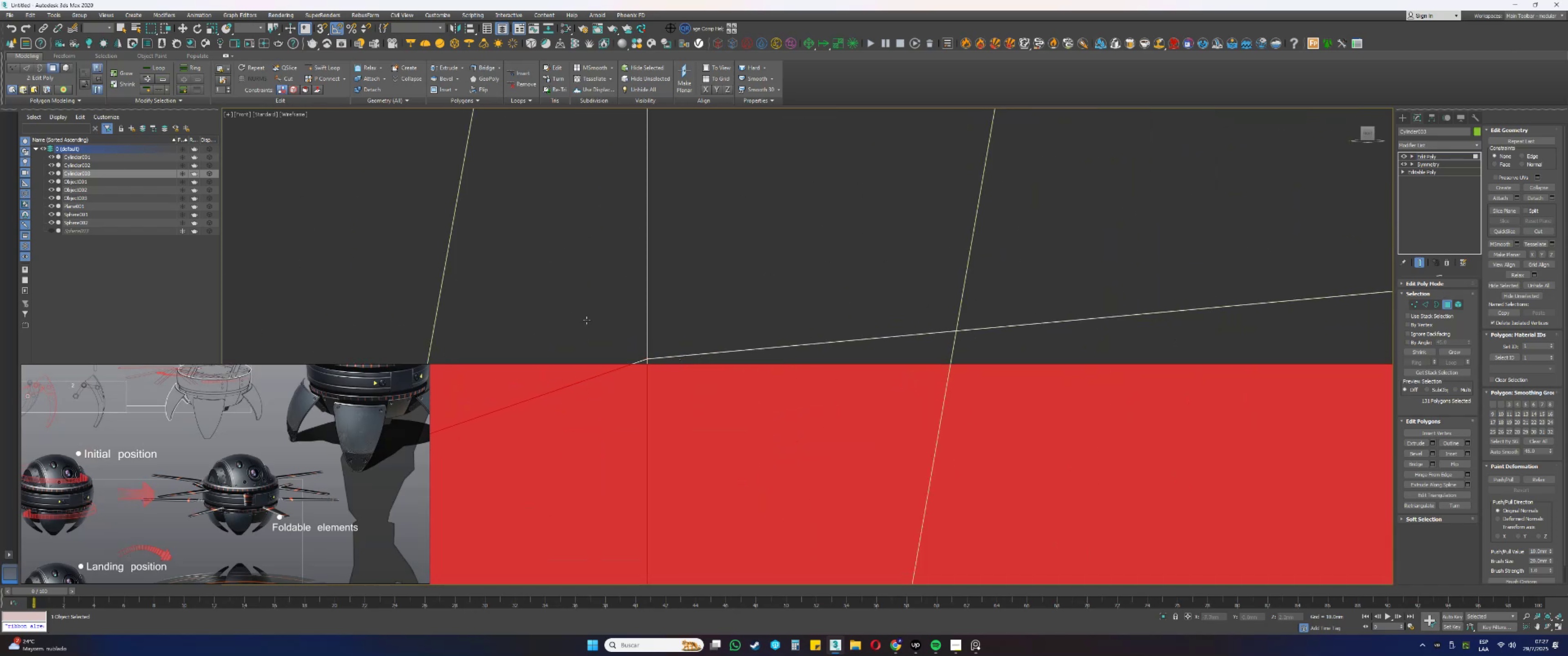 
scroll: coordinate [740, 366], scroll_direction: down, amount: 7.0
 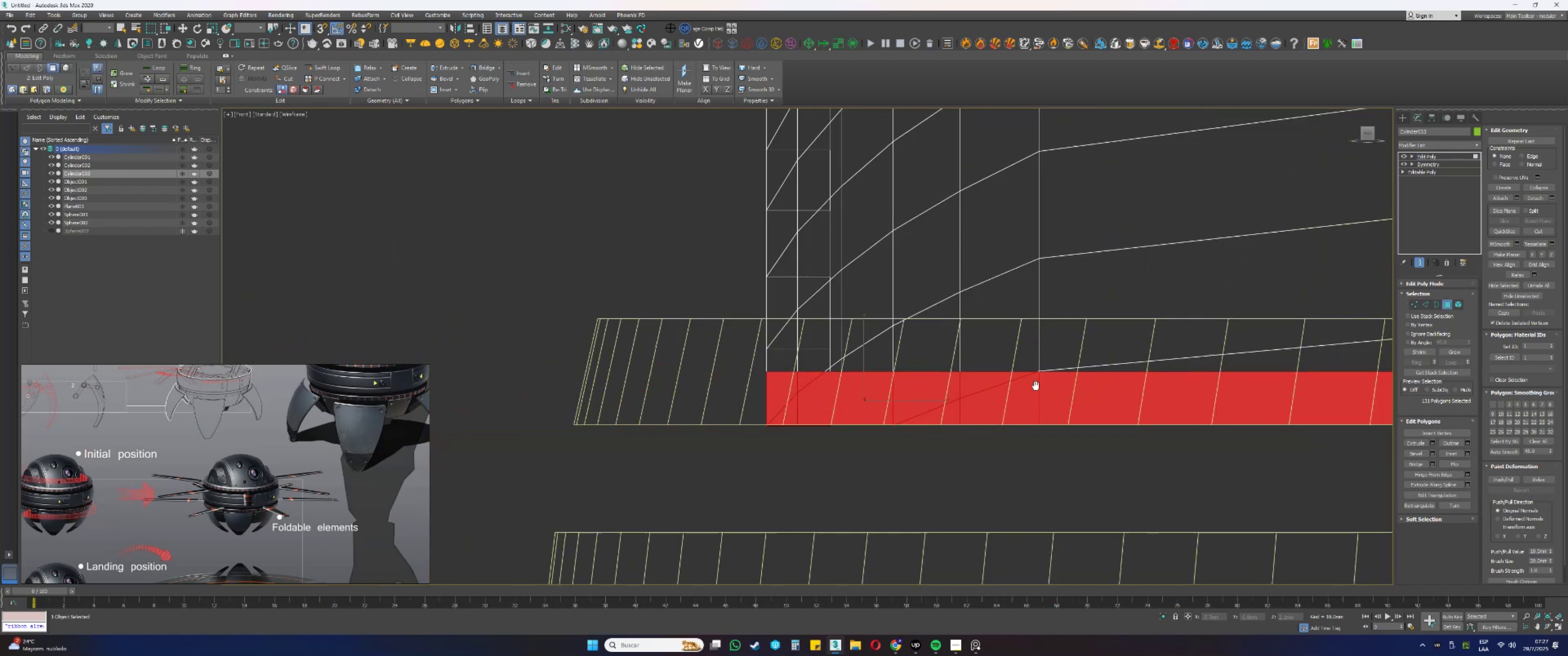 
scroll: coordinate [836, 366], scroll_direction: up, amount: 4.0
 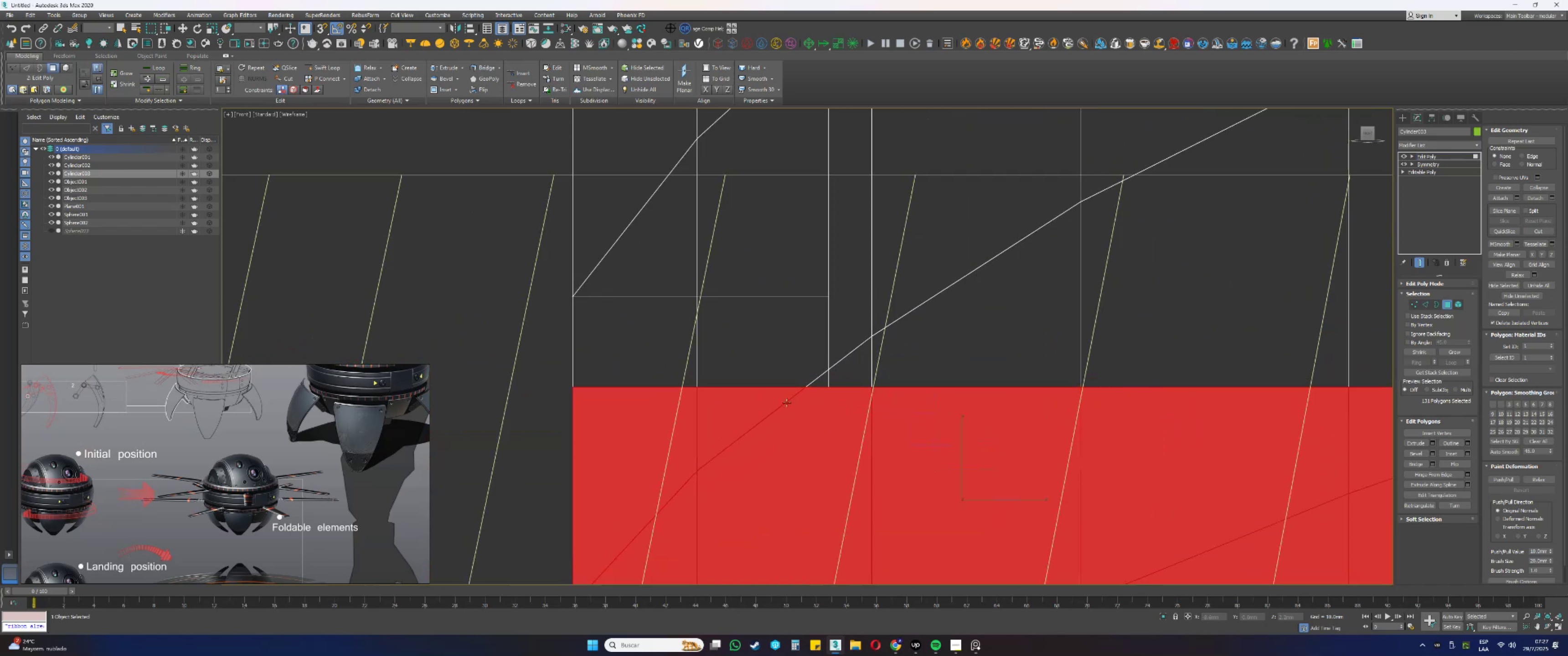 
scroll: coordinate [601, 367], scroll_direction: down, amount: 6.0
 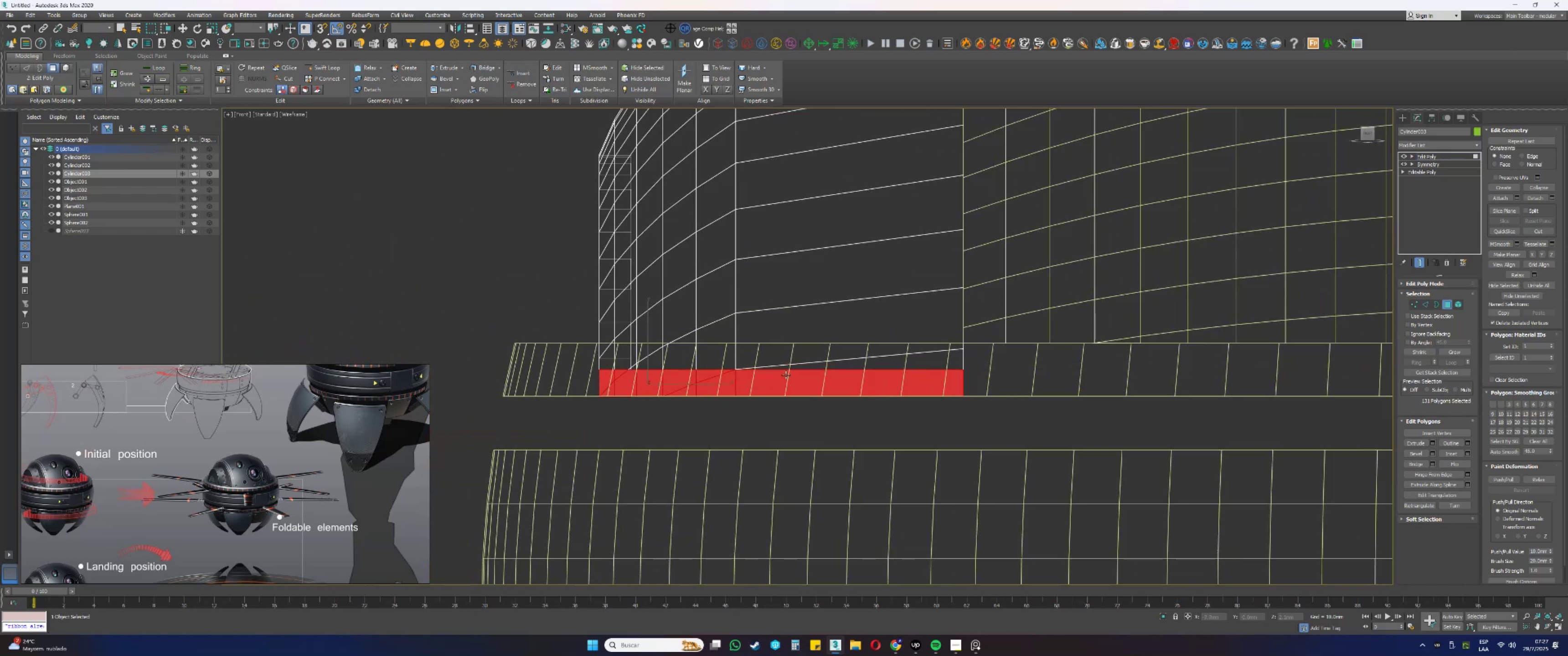 
key(Delete)
 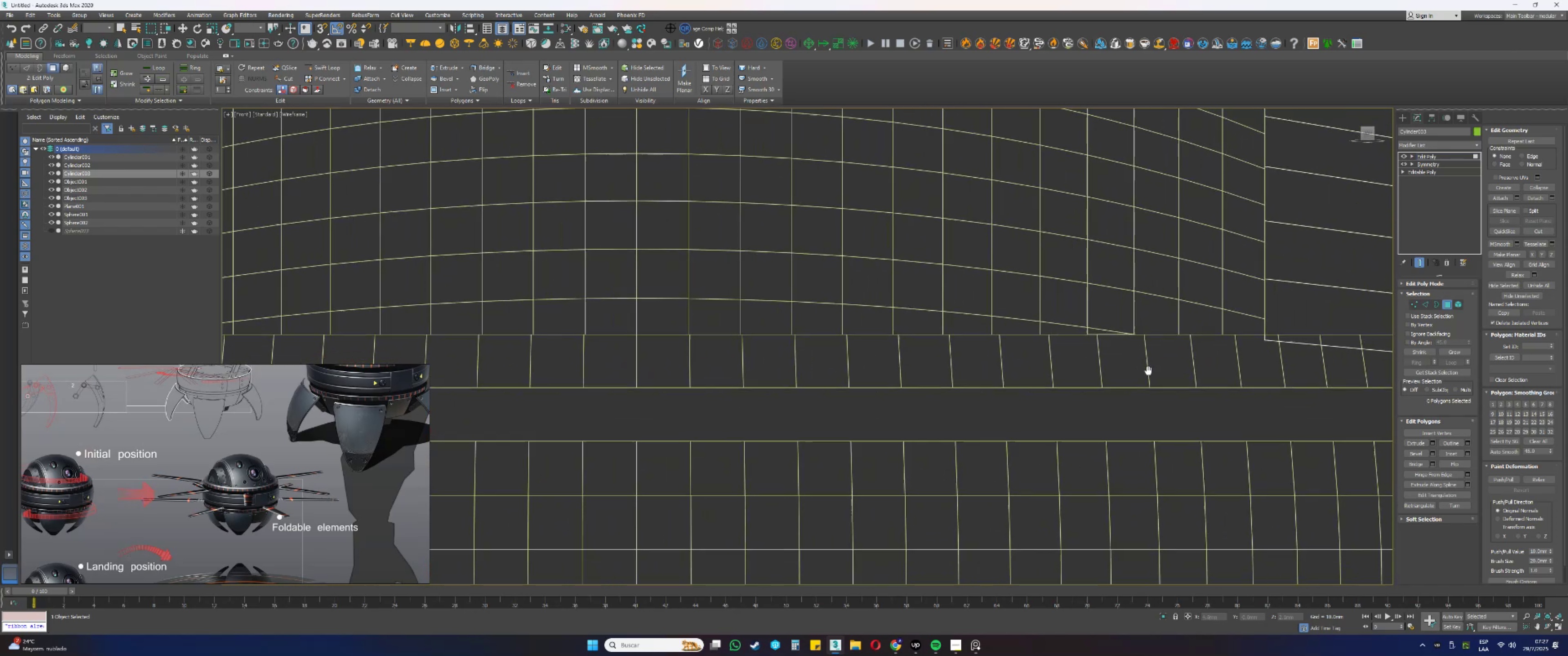 
scroll: coordinate [1001, 333], scroll_direction: up, amount: 2.0
 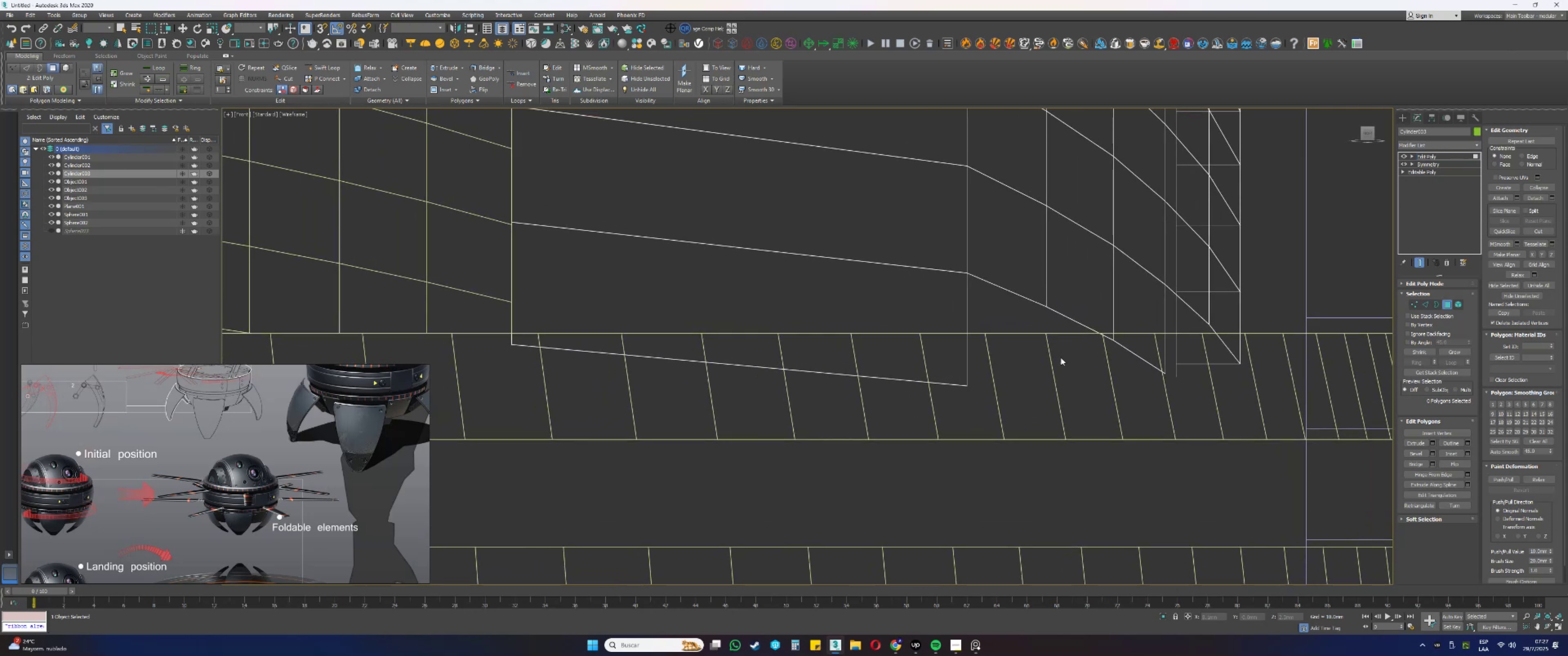 
scroll: coordinate [1063, 359], scroll_direction: down, amount: 7.0
 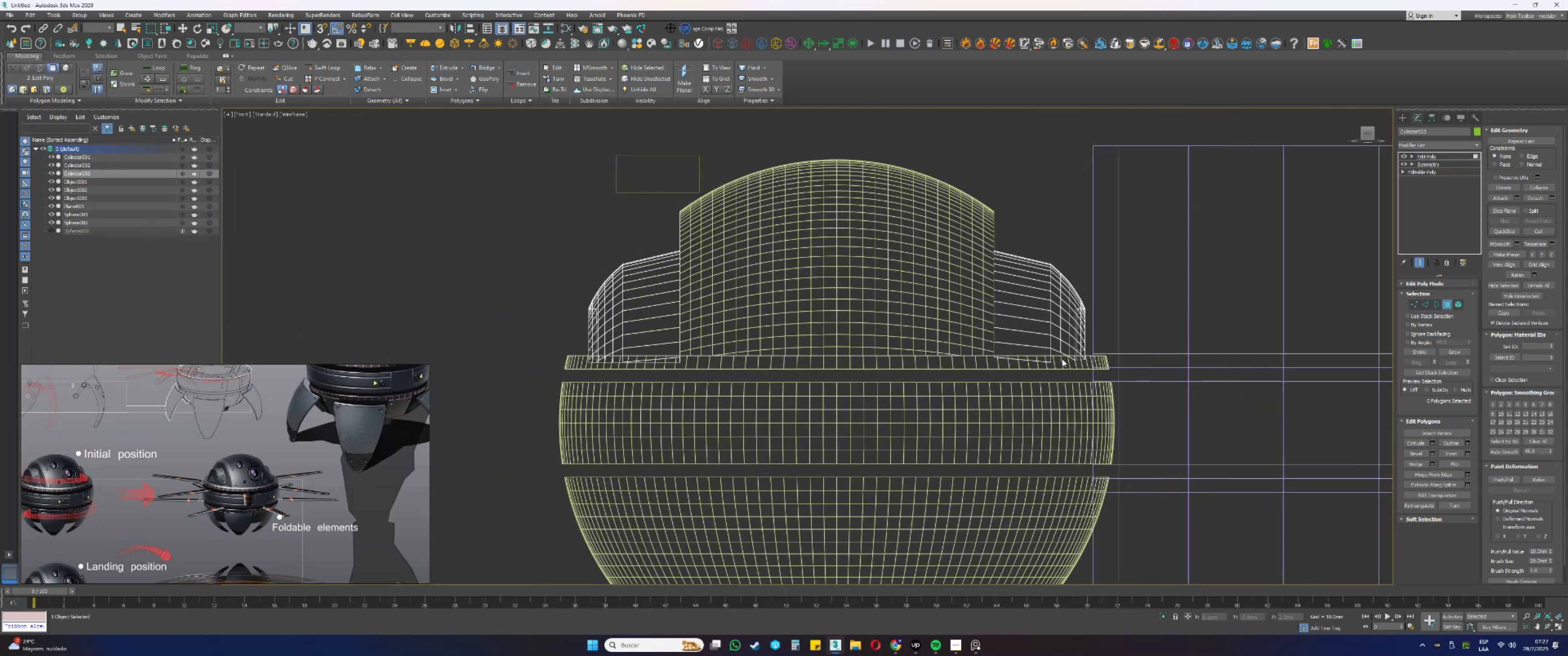 
scroll: coordinate [1062, 359], scroll_direction: up, amount: 1.0
 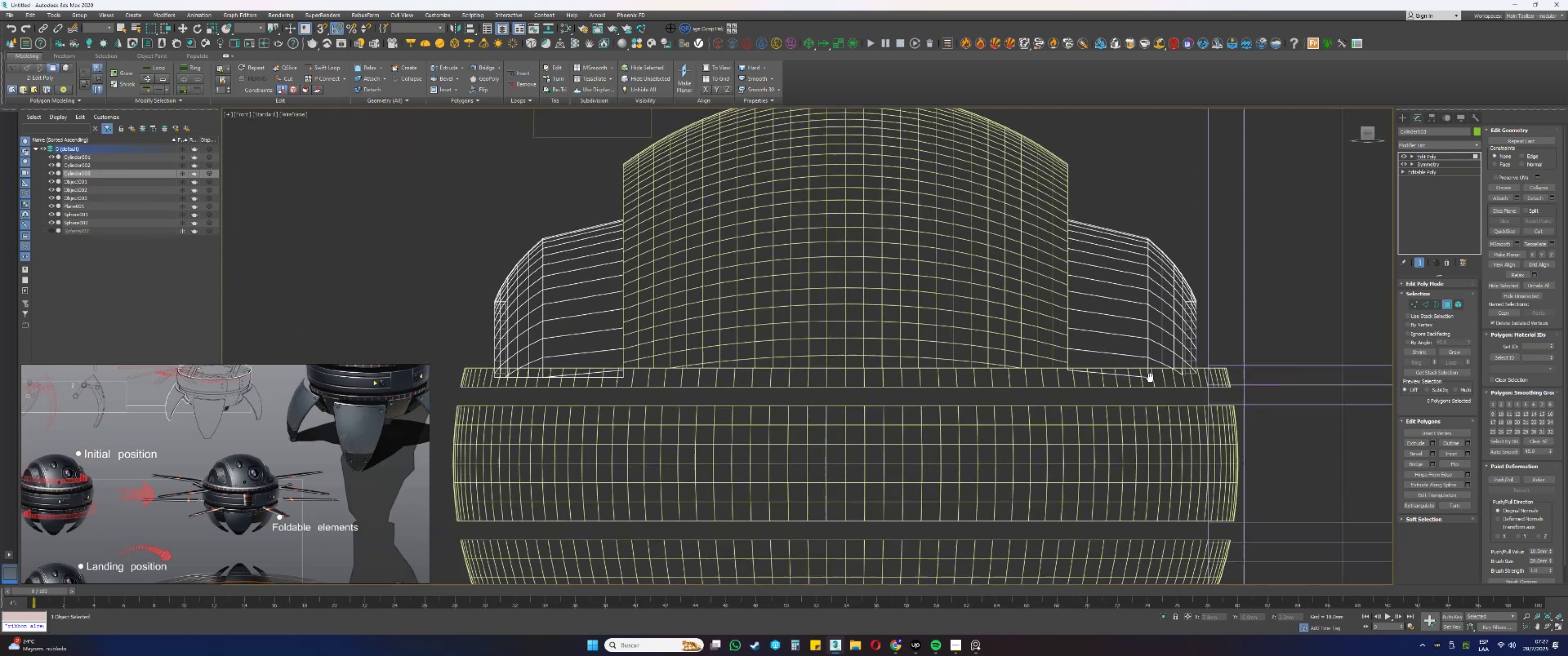 
key(4)
 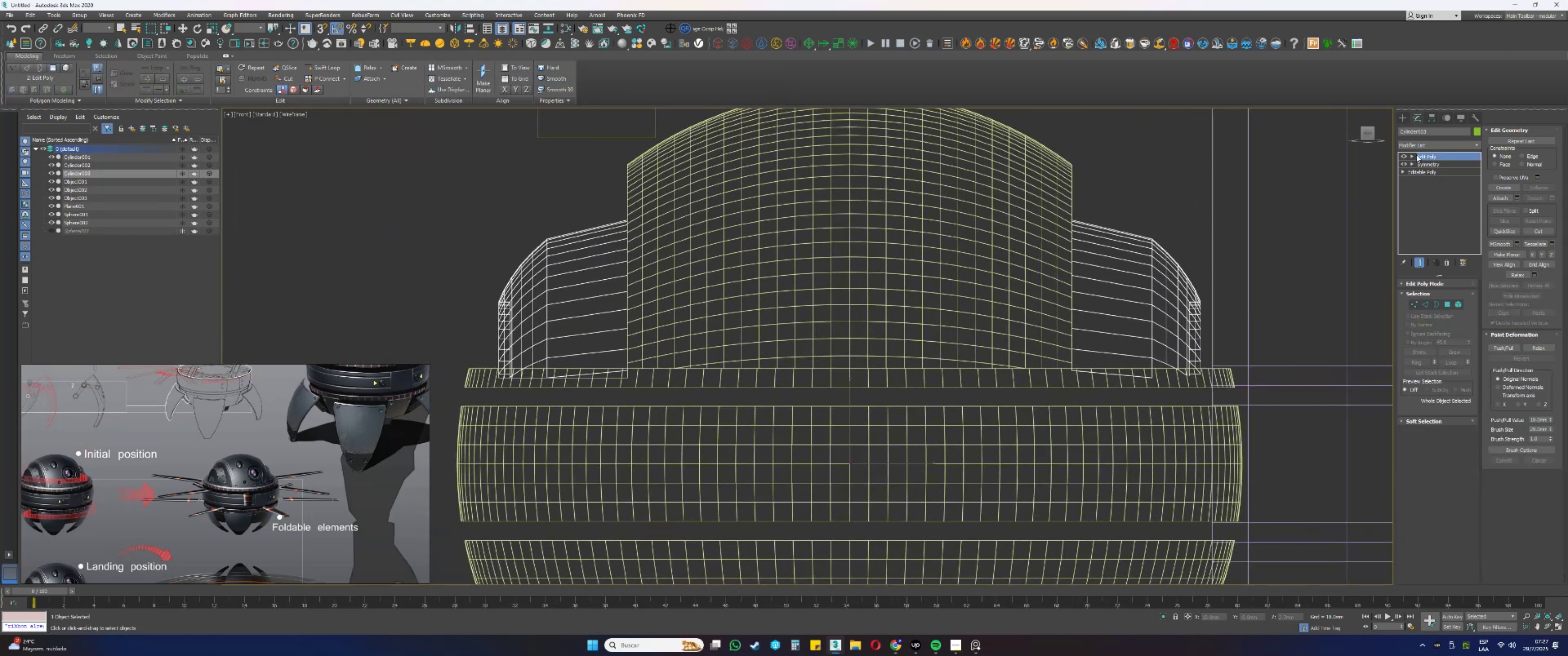 
left_click([1424, 145])
 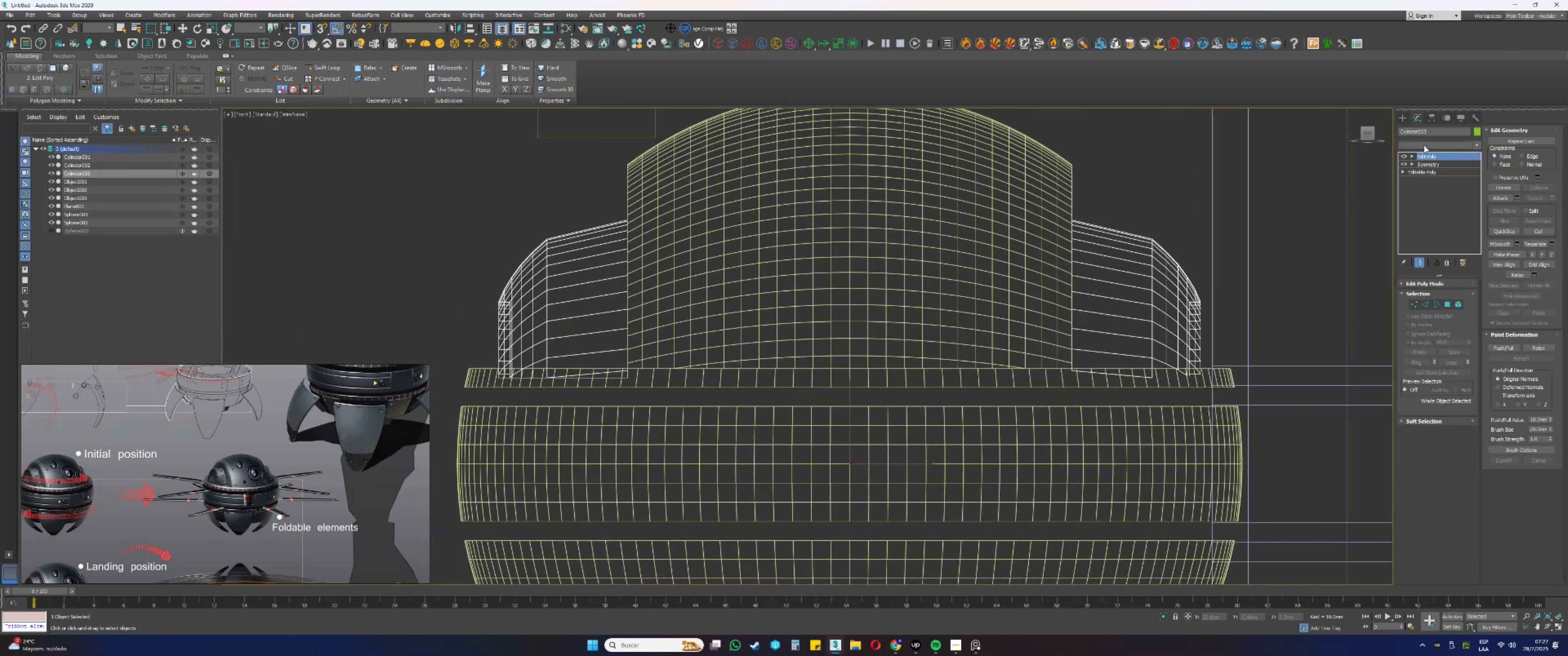 
type(sssss)
 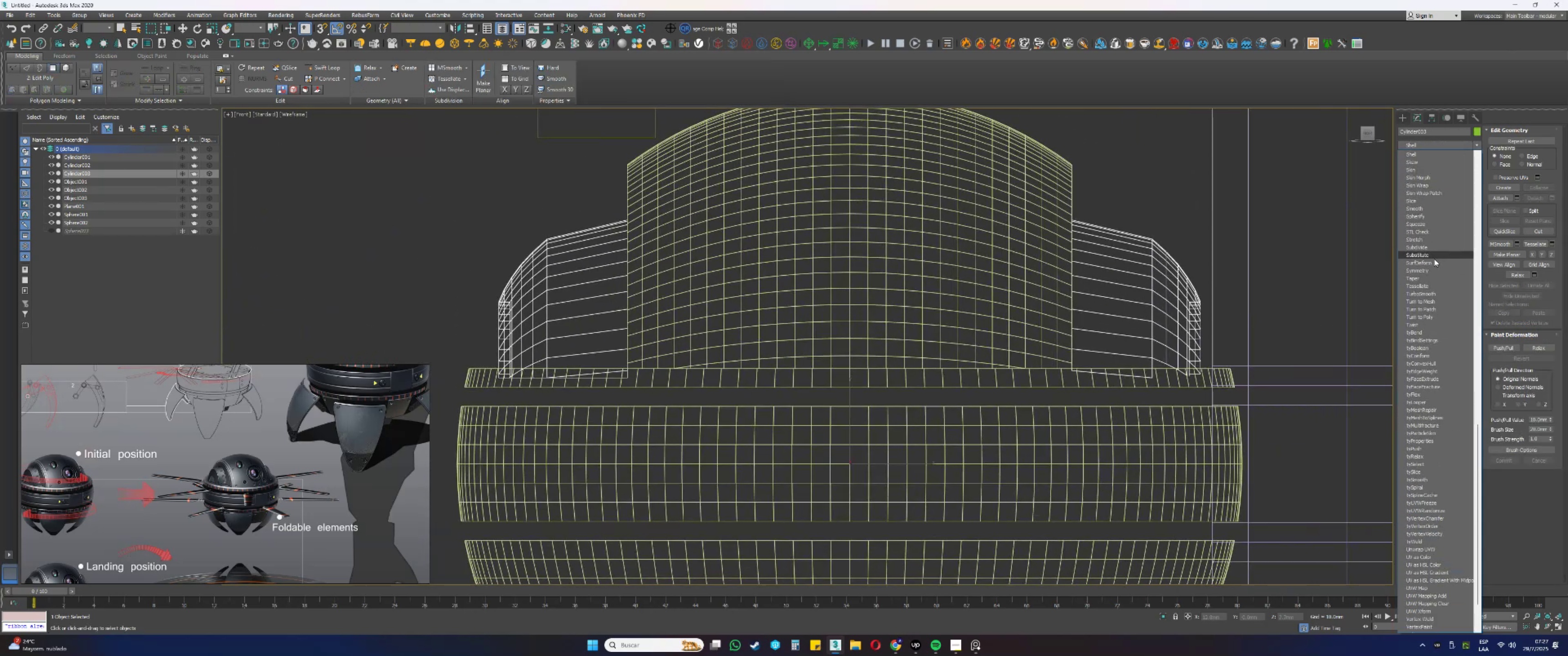 
left_click([1418, 272])
 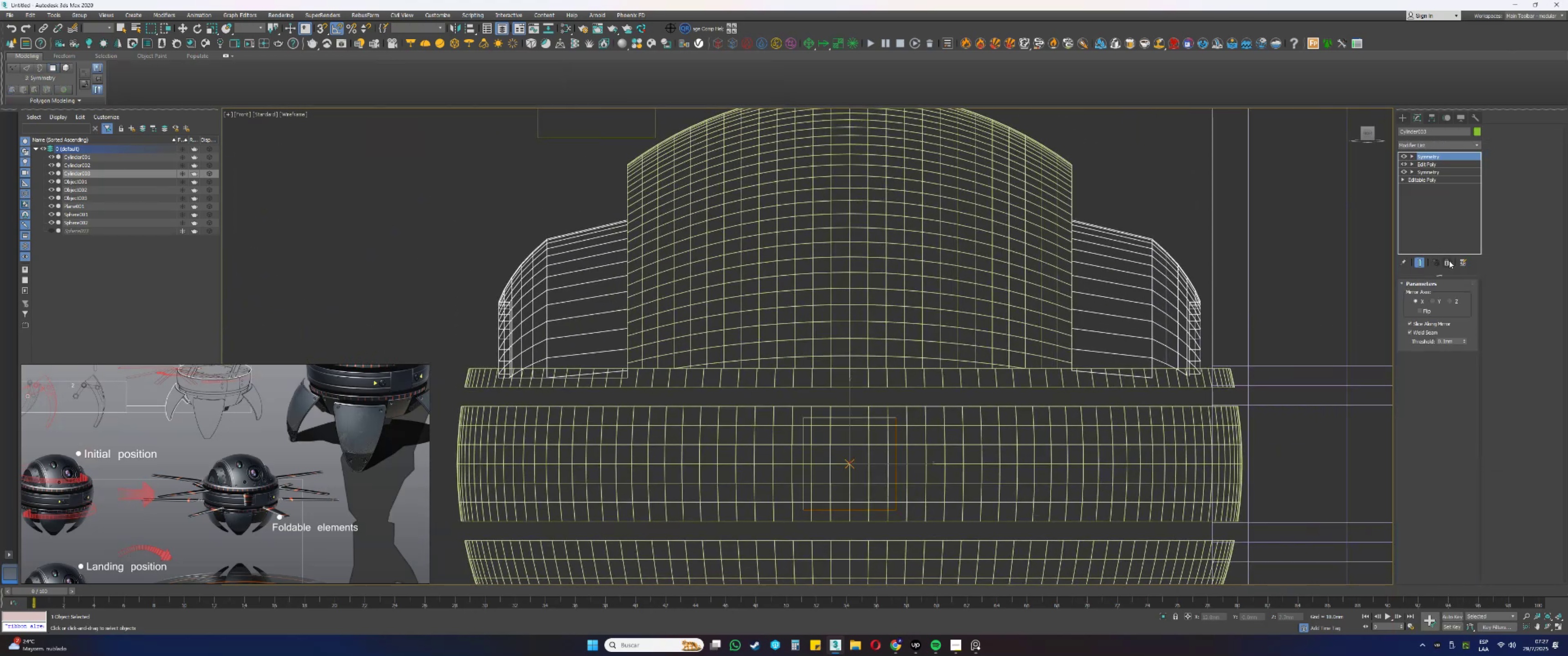 
left_click([1454, 302])
 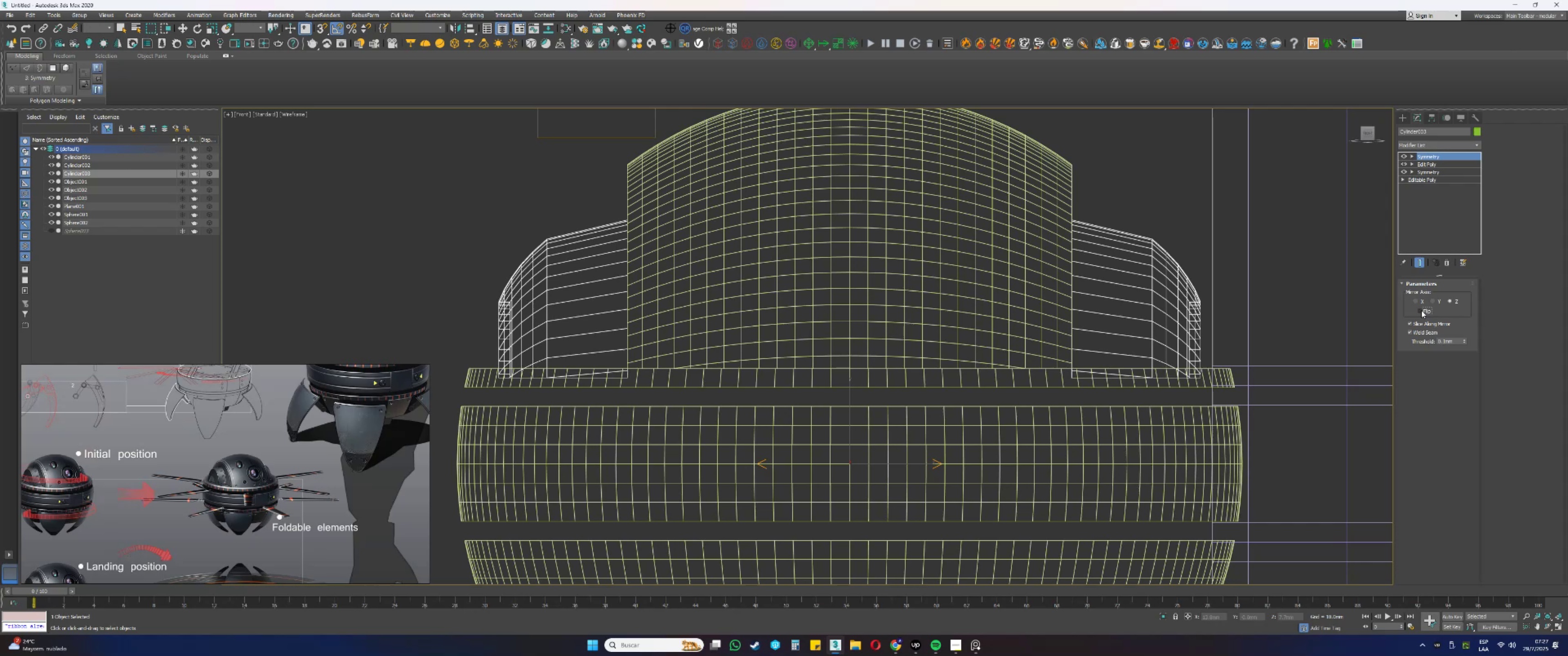 
key(Alt+AltLeft)
 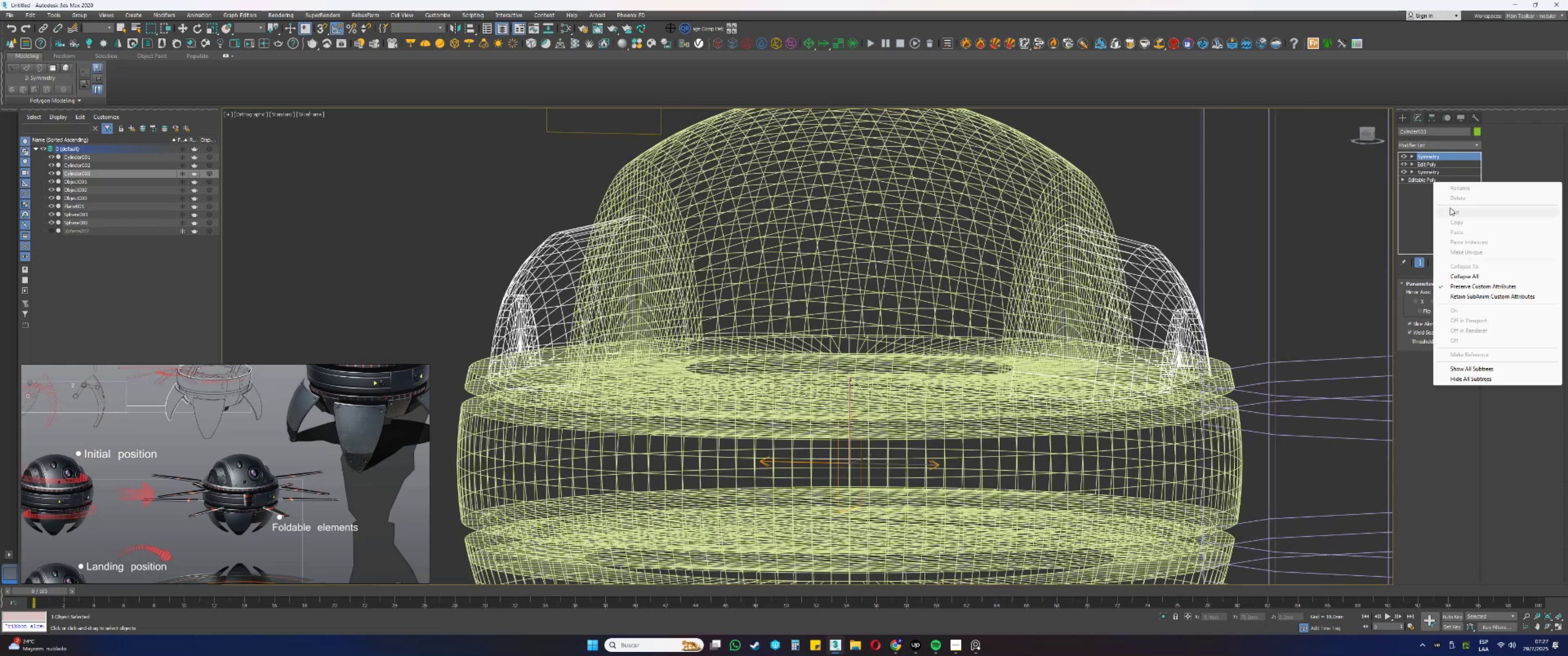 
left_click([1472, 271])
 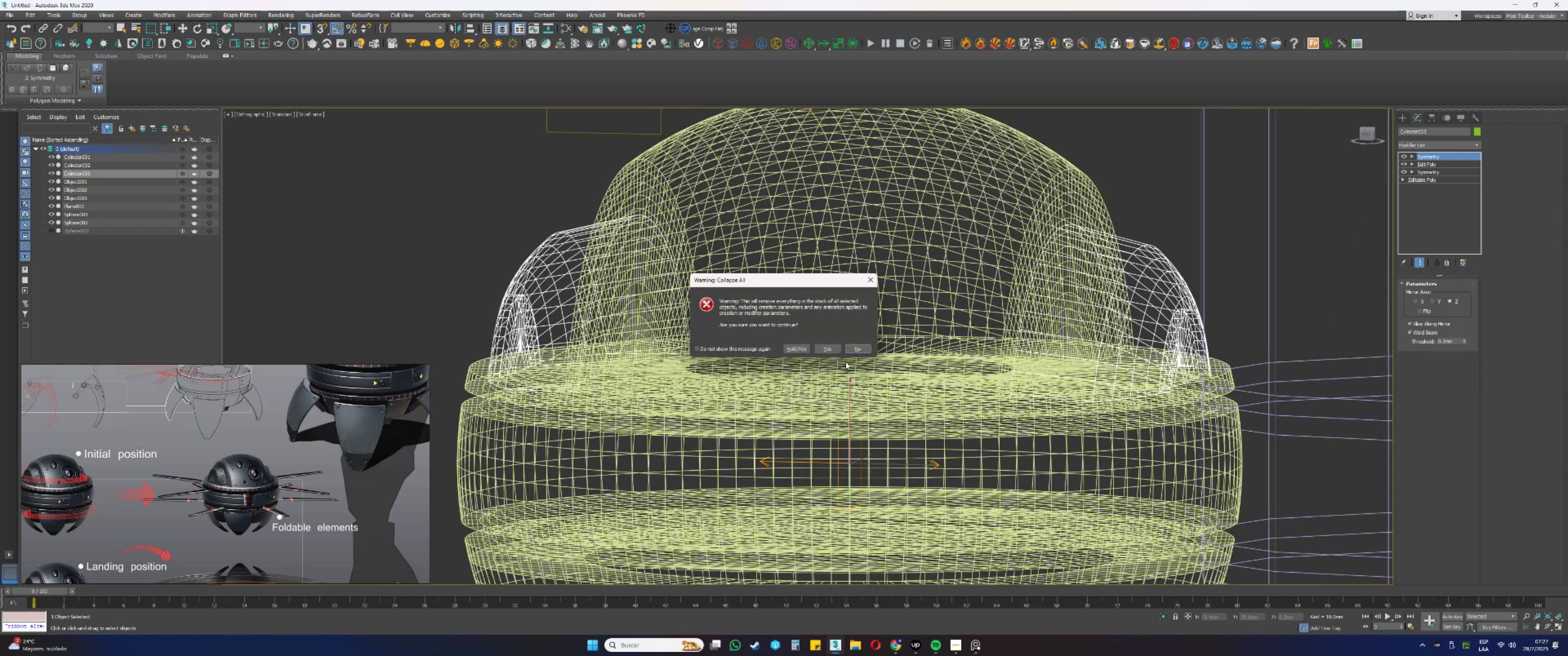 
left_click([834, 351])
 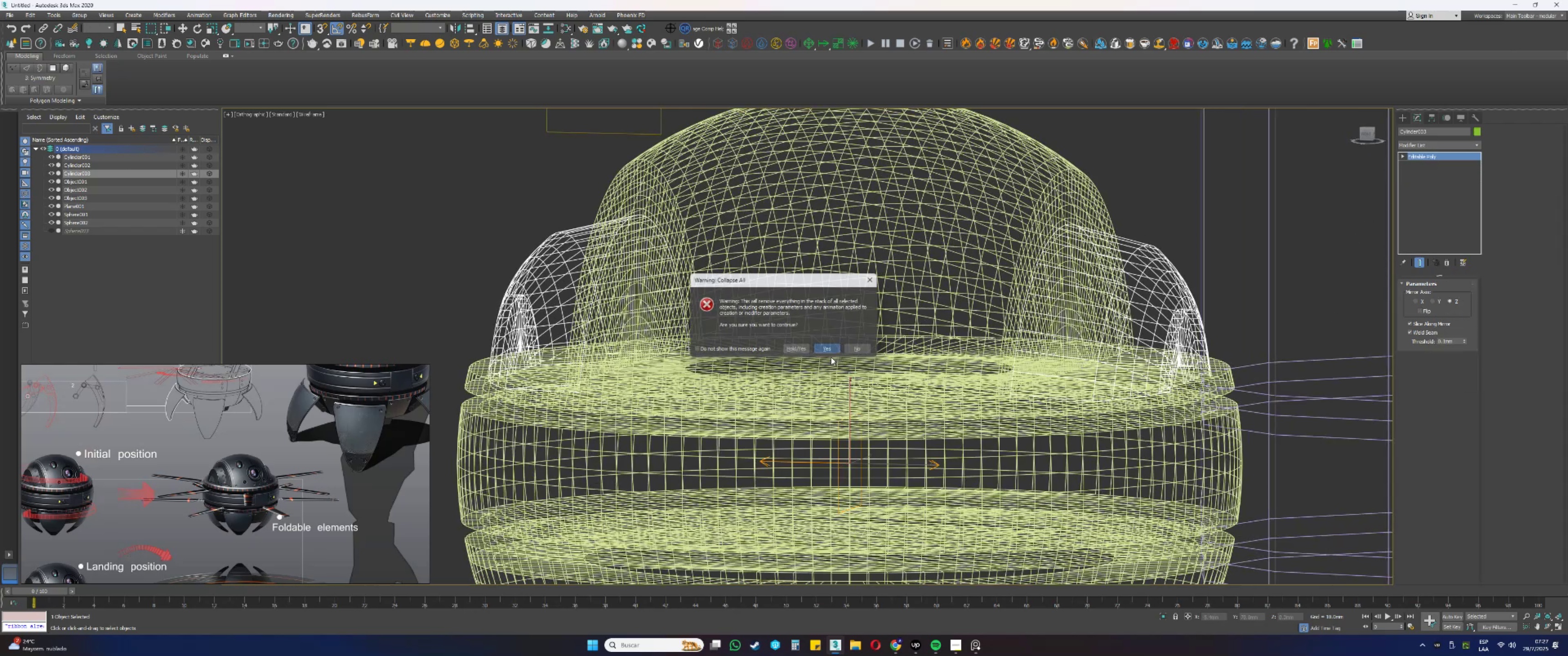 
hold_key(key=AltLeft, duration=0.43)
 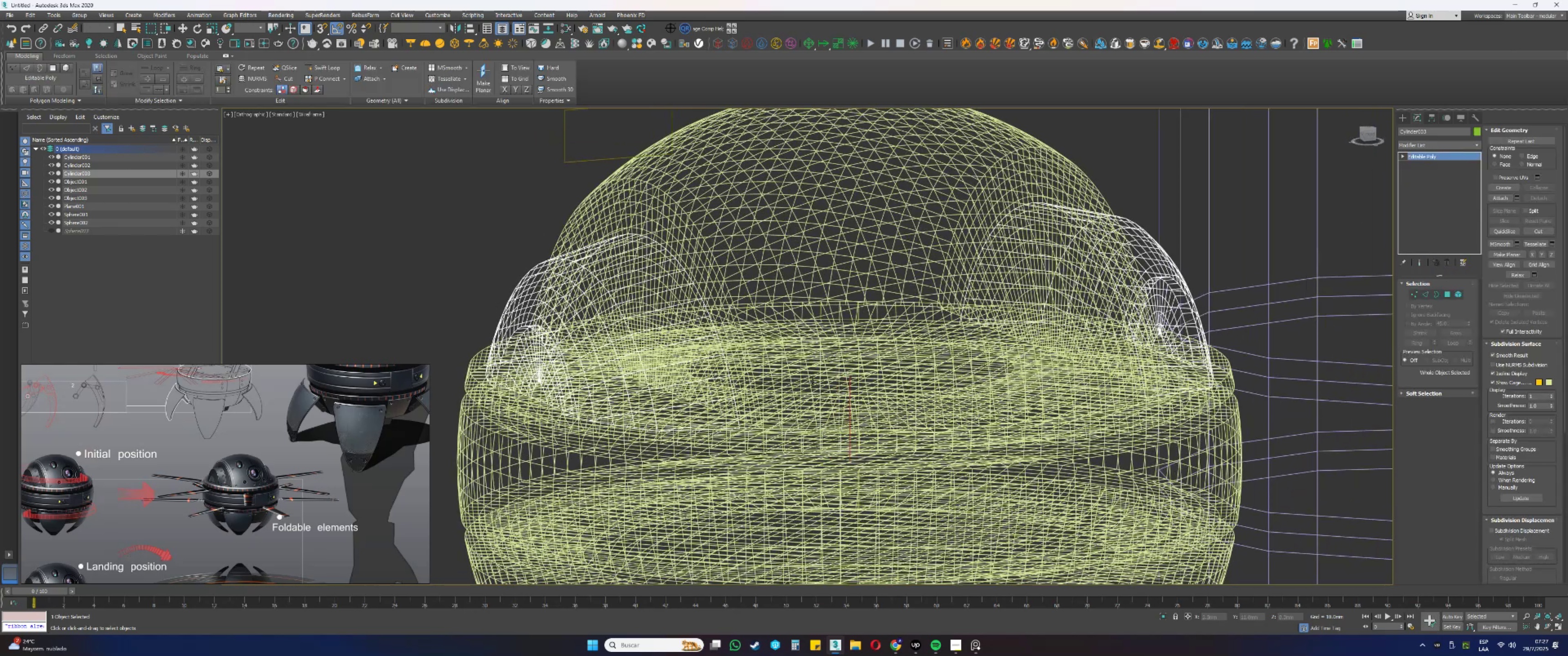 
key(F3)
 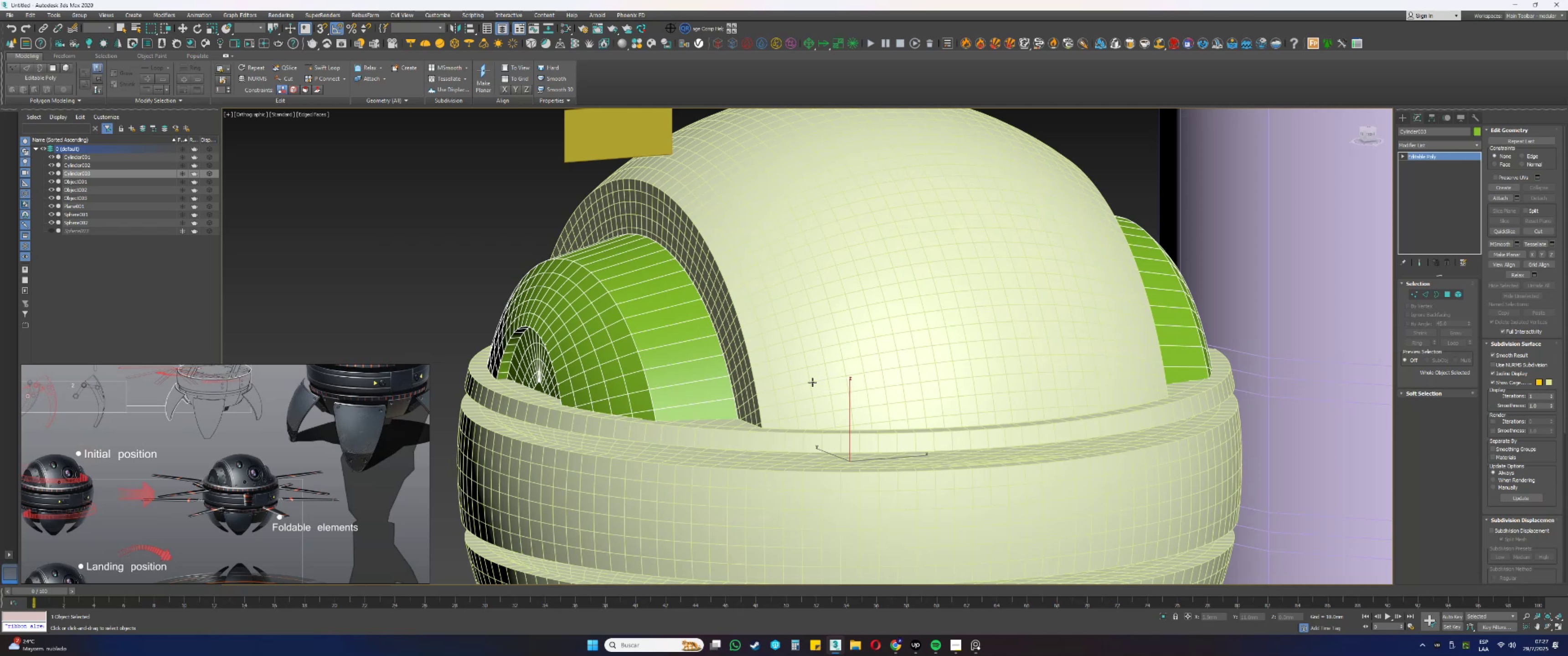 
wait(19.42)
 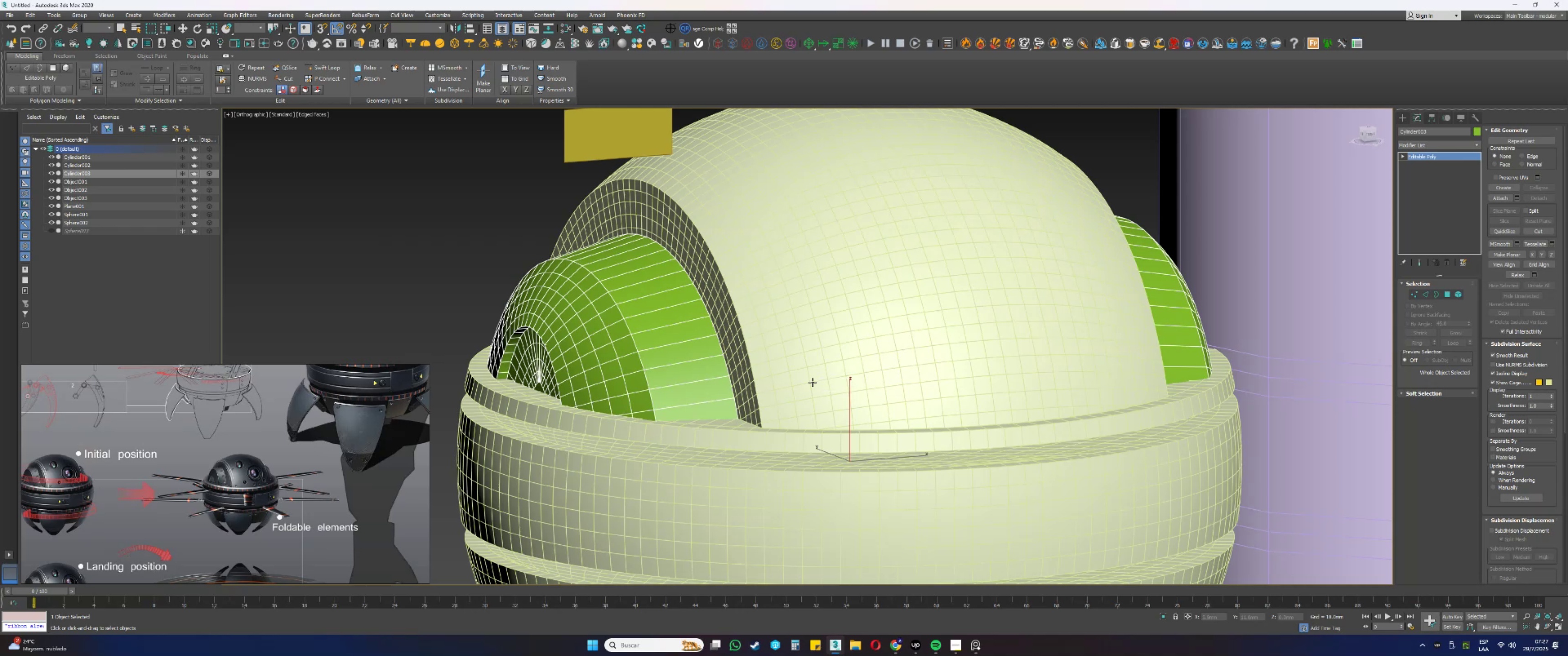 
left_click([1532, 643])
 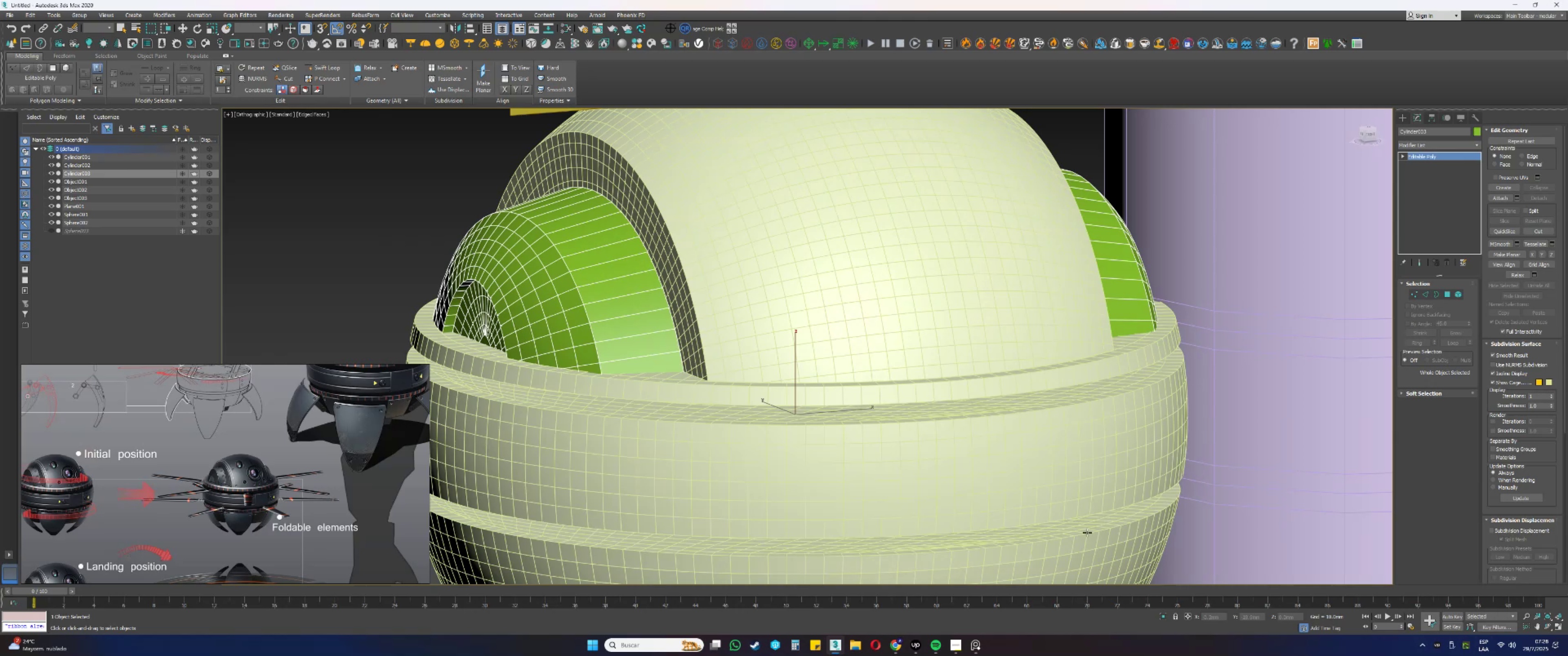 
wait(11.12)
 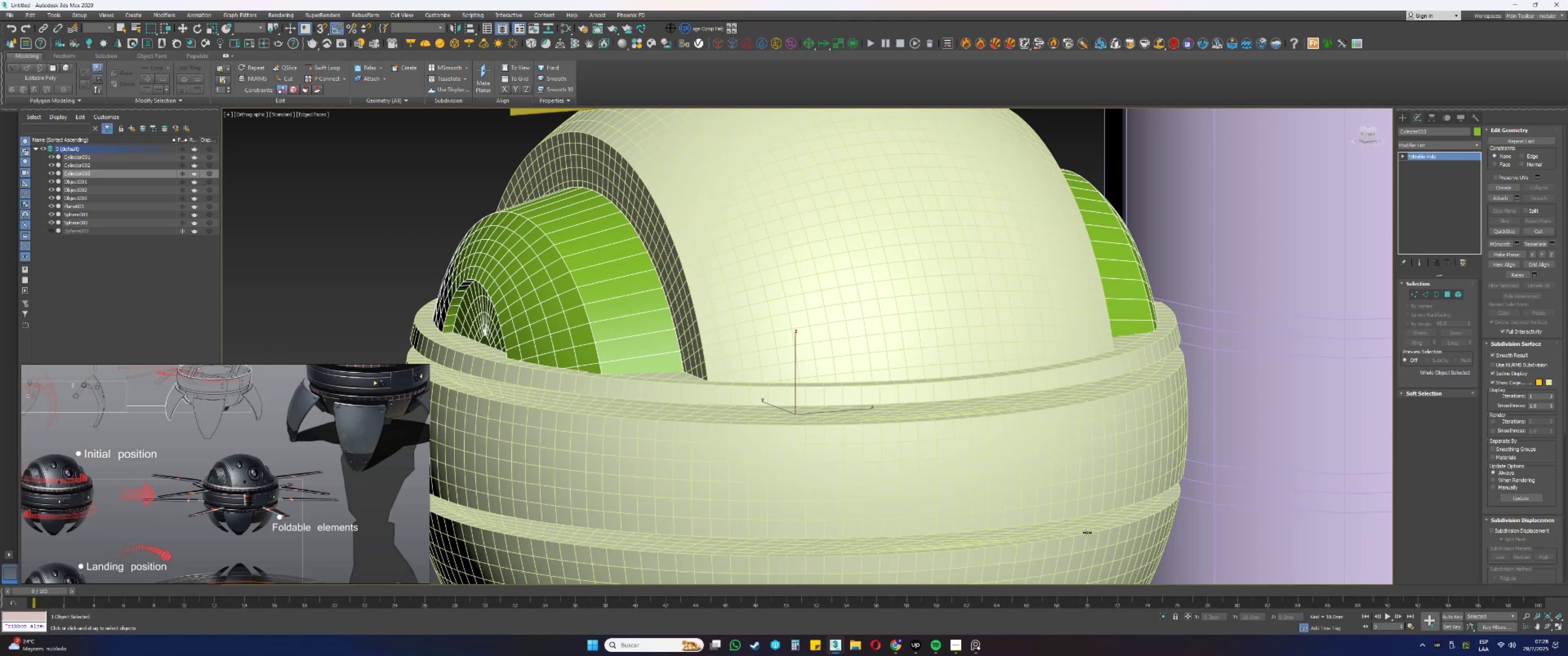 
type(ss)
 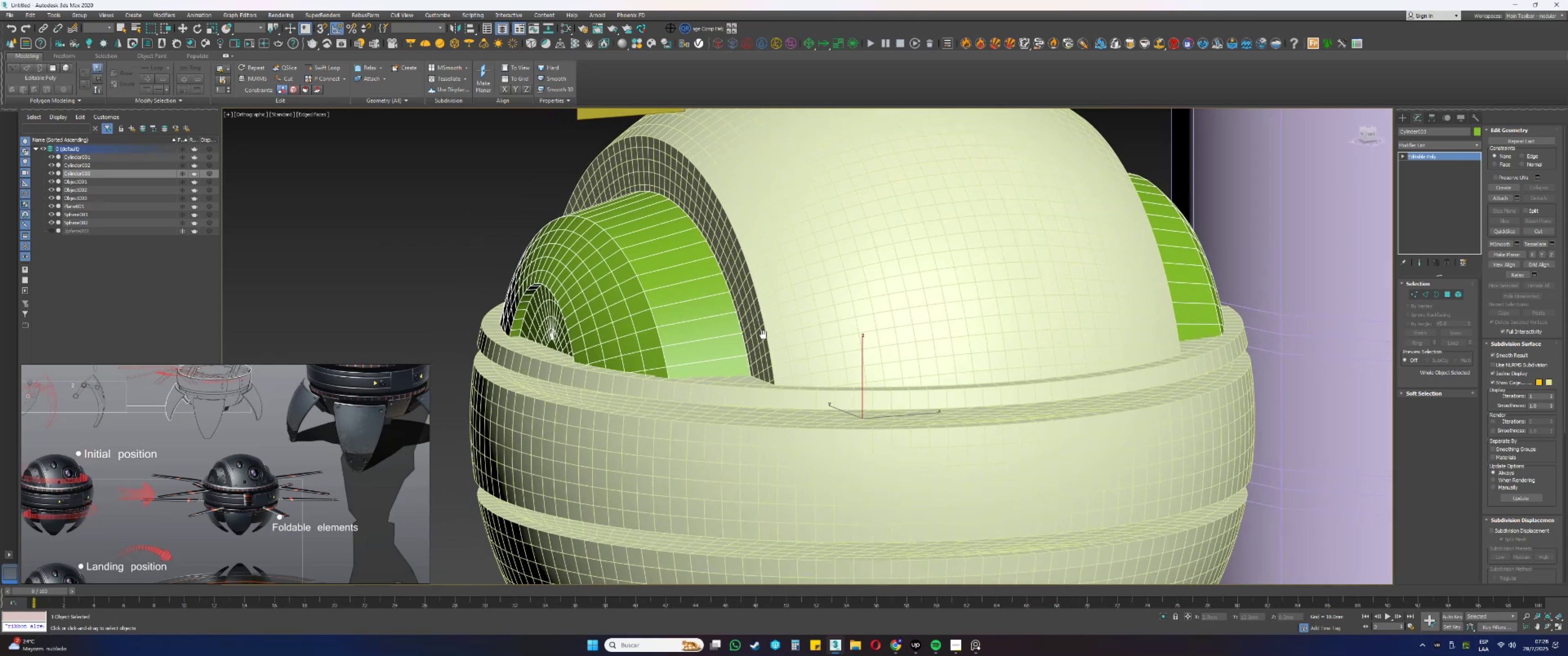 
hold_key(key=AltLeft, duration=0.33)
 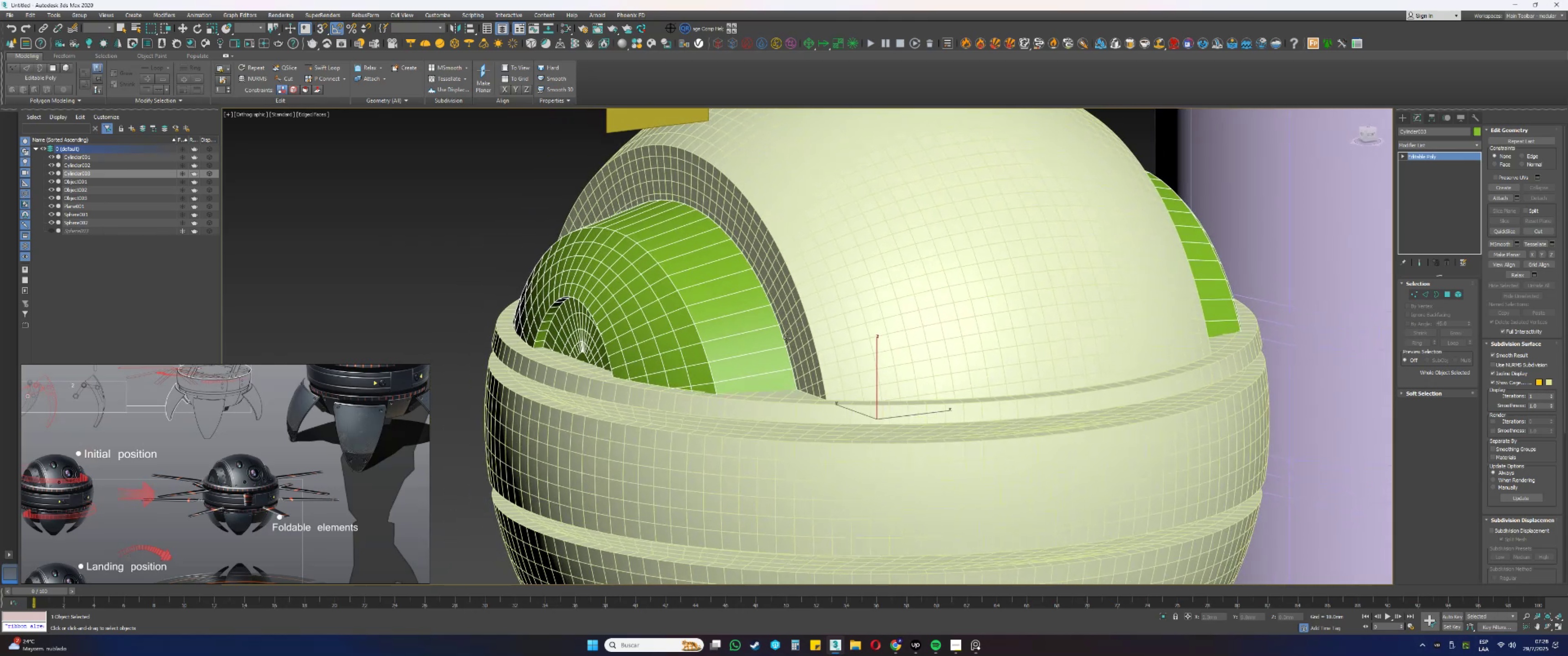 
key(Alt+AltLeft)
 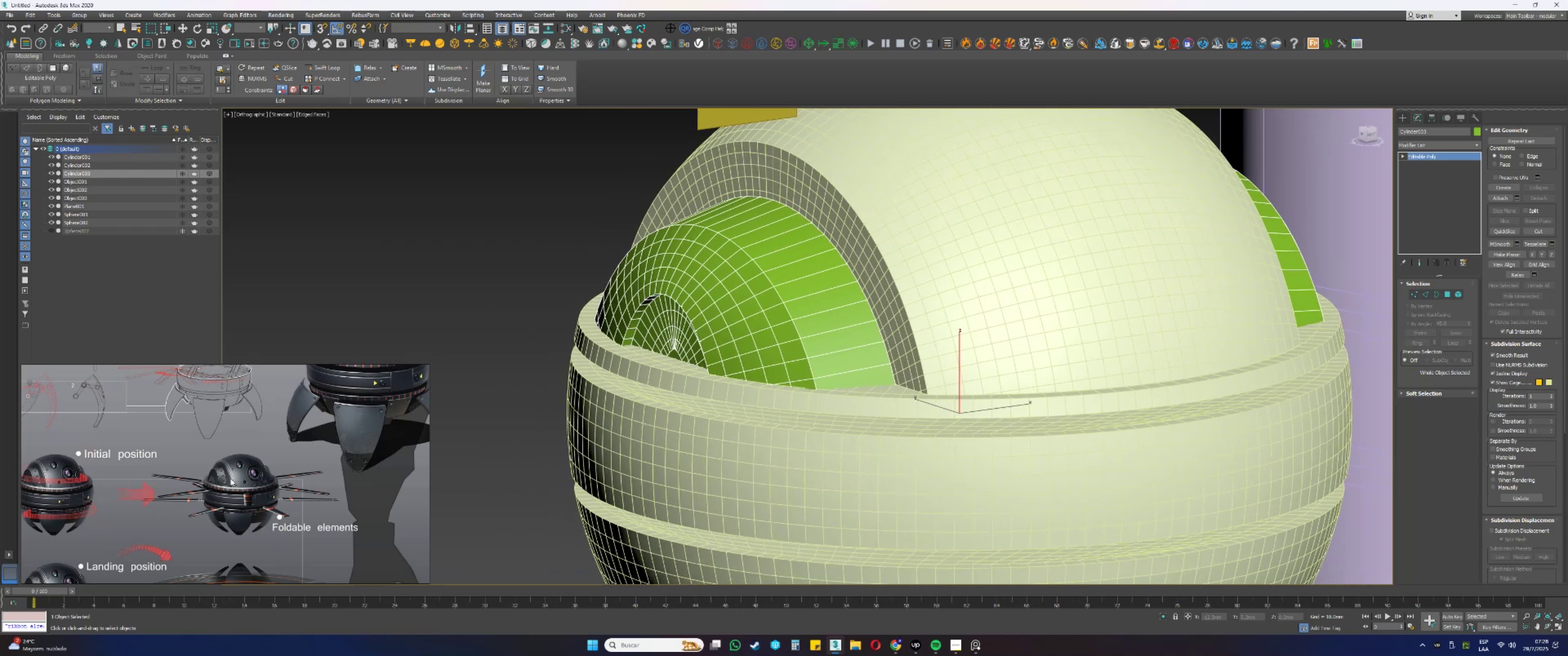 
wait(40.04)
 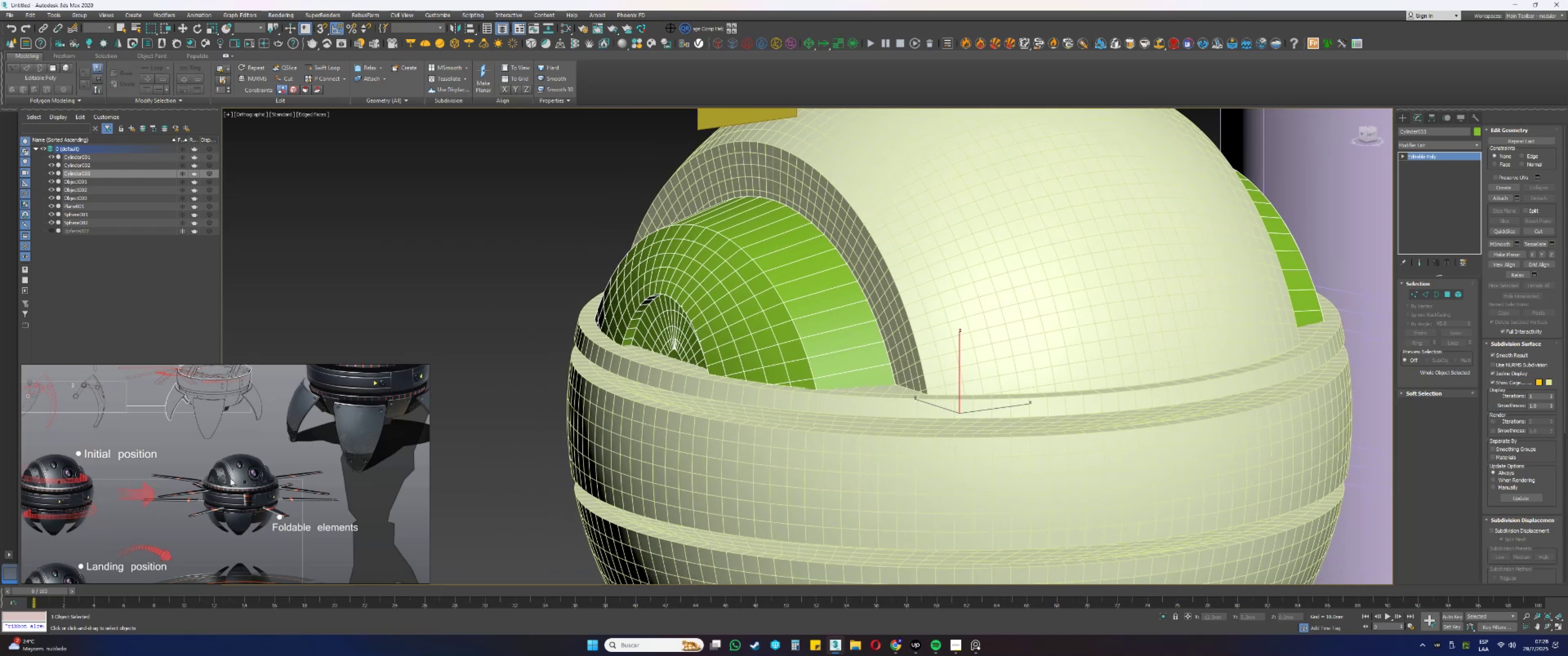 
key(F3)
 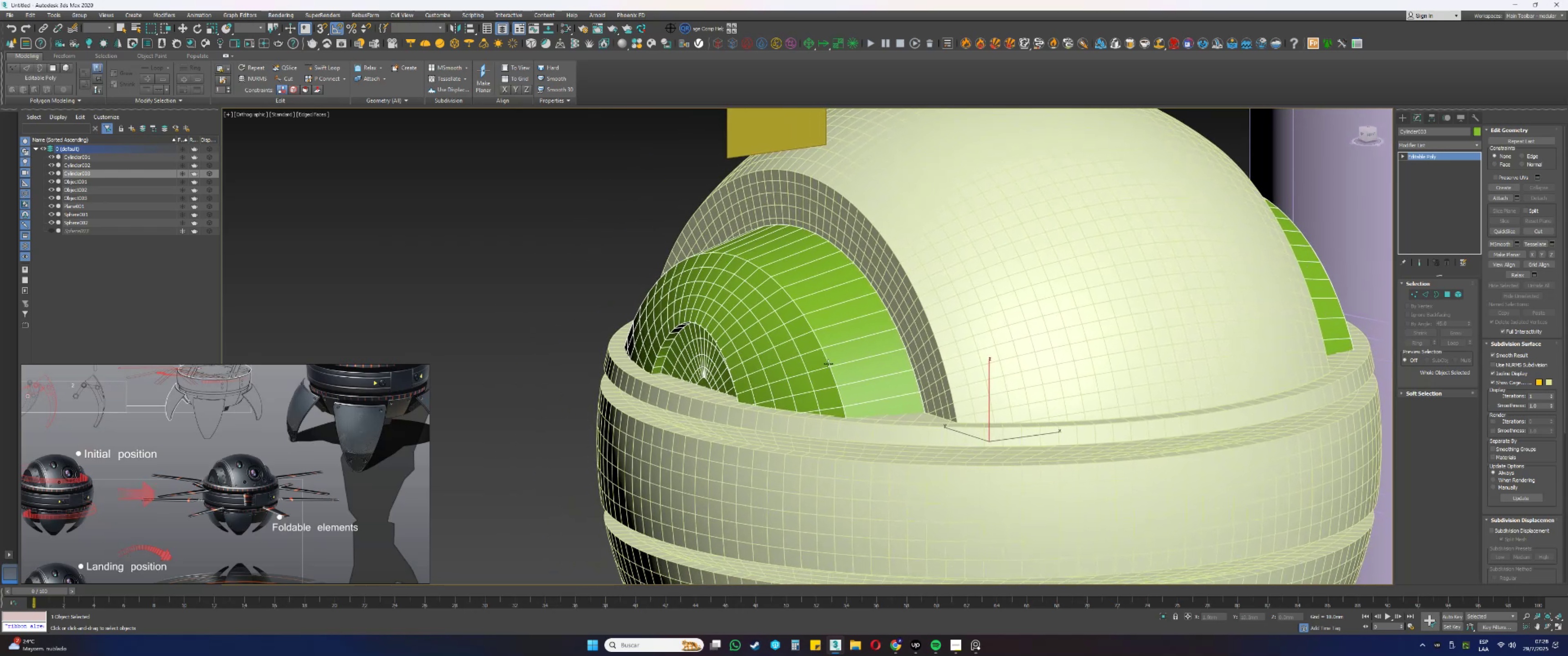 
key(F3)
 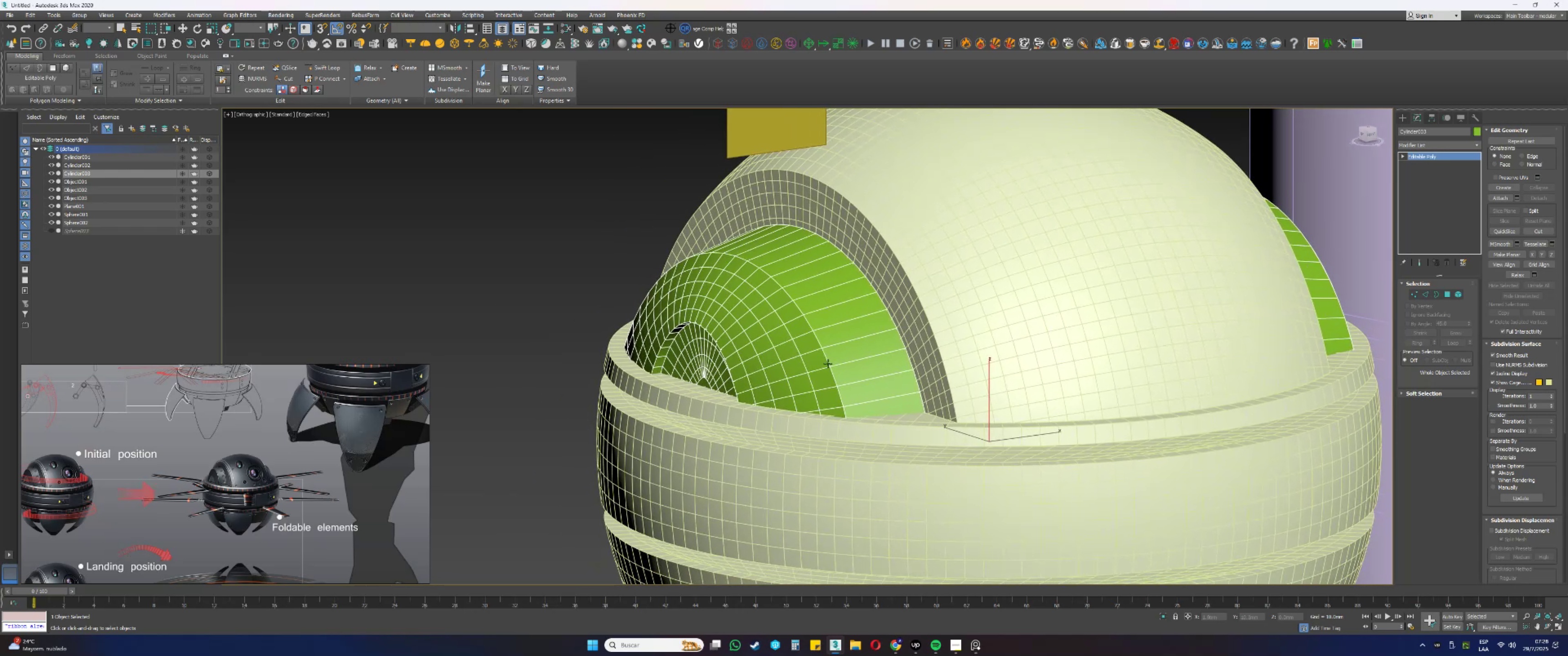 
key(F4)
 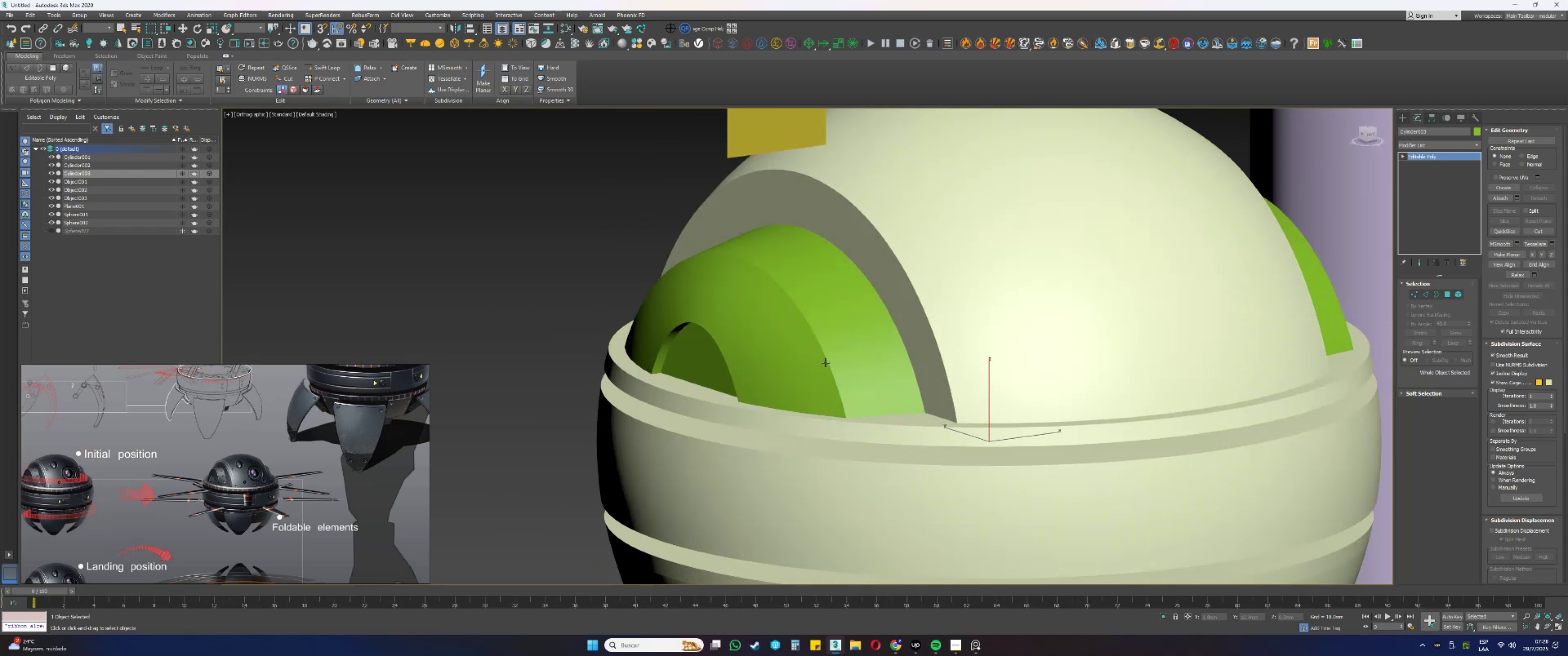 
hold_key(key=AltLeft, duration=0.43)
 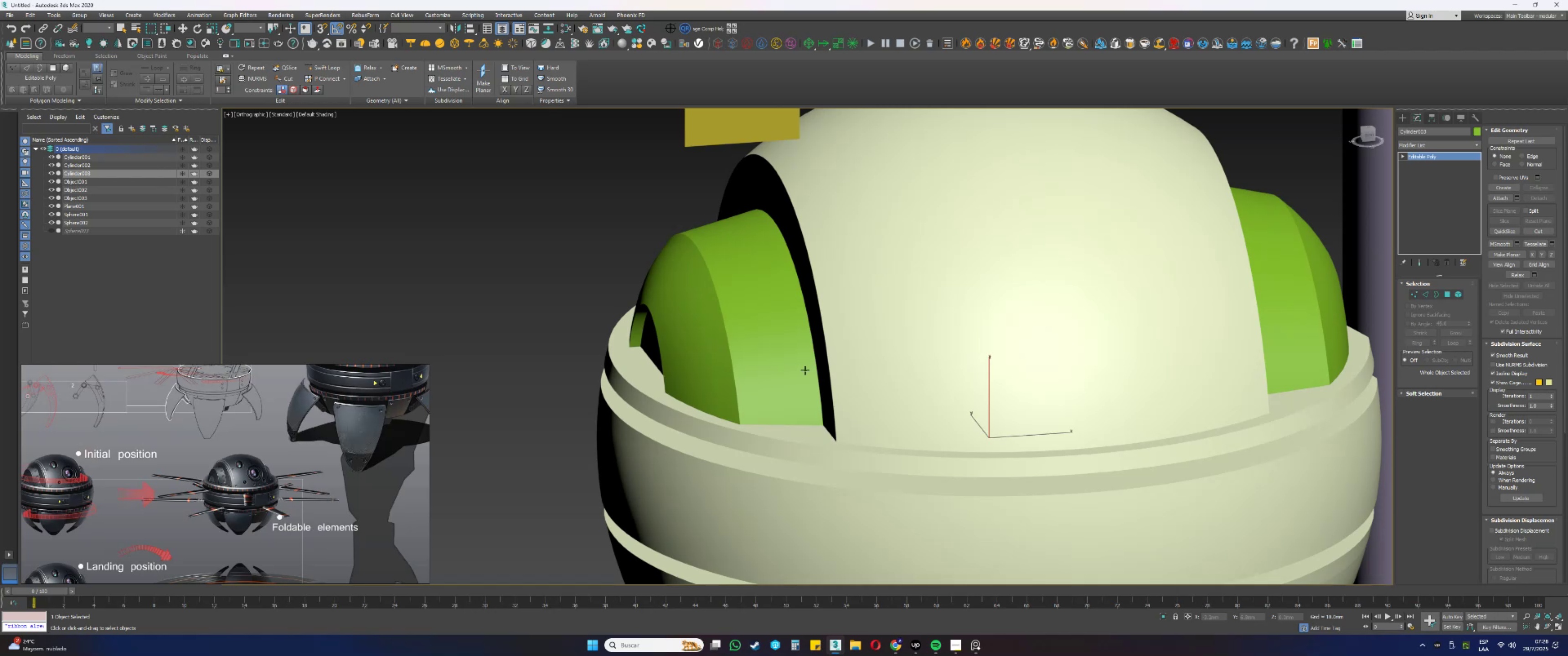 
wait(7.76)
 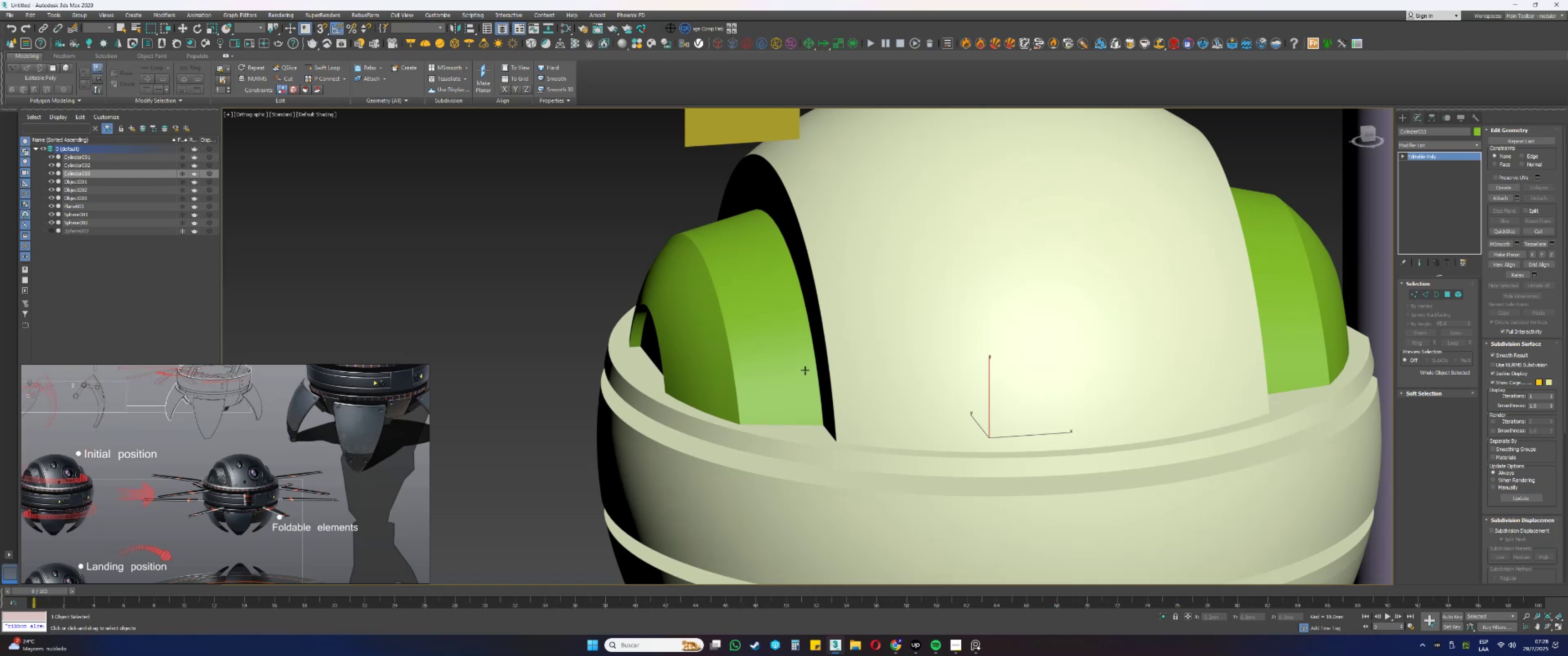 
hold_key(key=AltLeft, duration=0.41)
 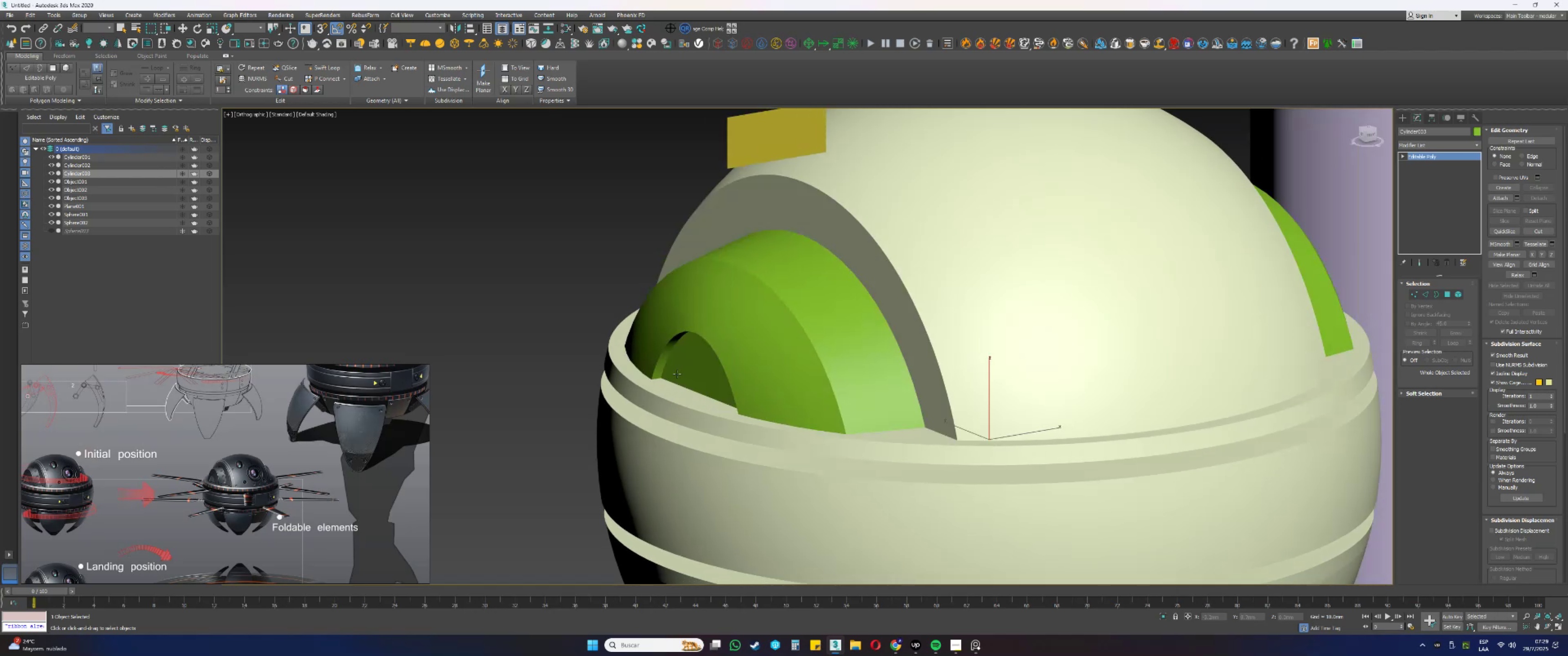 
scroll: coordinate [973, 326], scroll_direction: down, amount: 1.0
 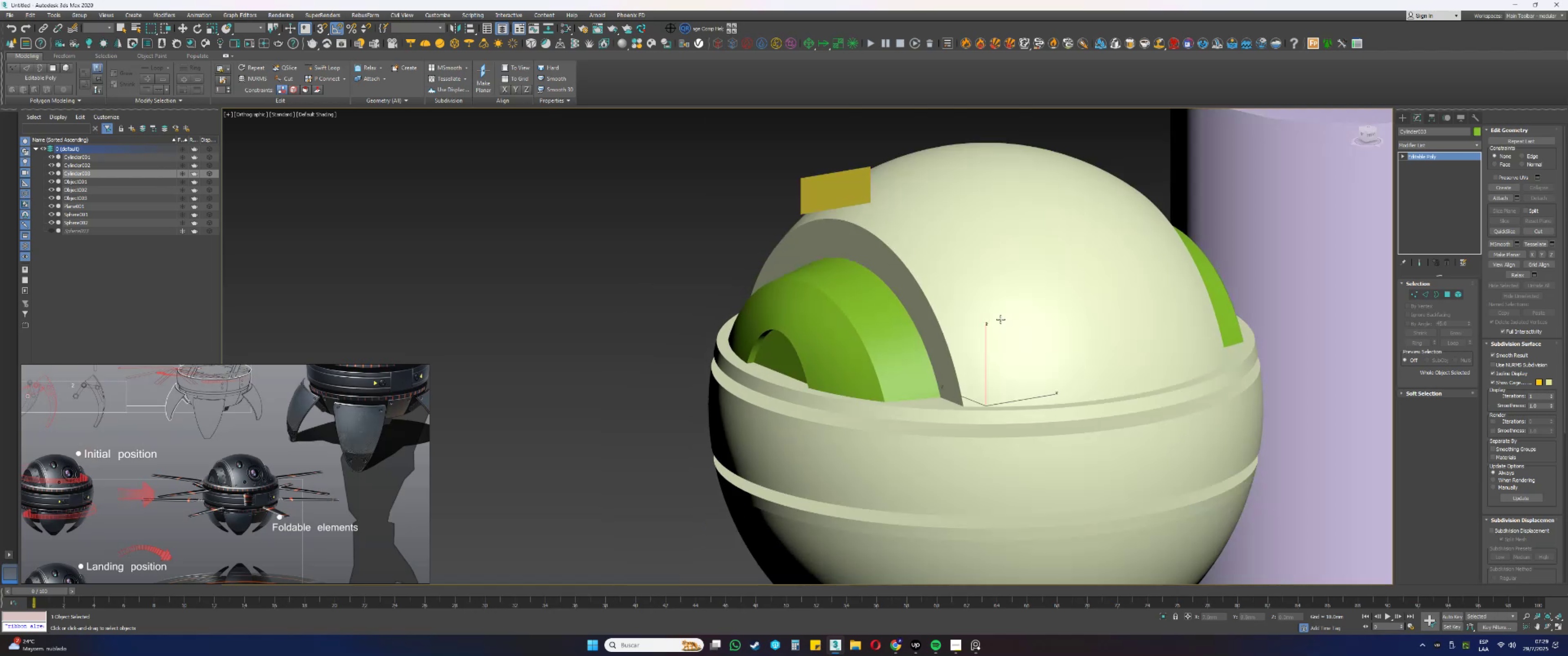 
hold_key(key=AltLeft, duration=1.02)
 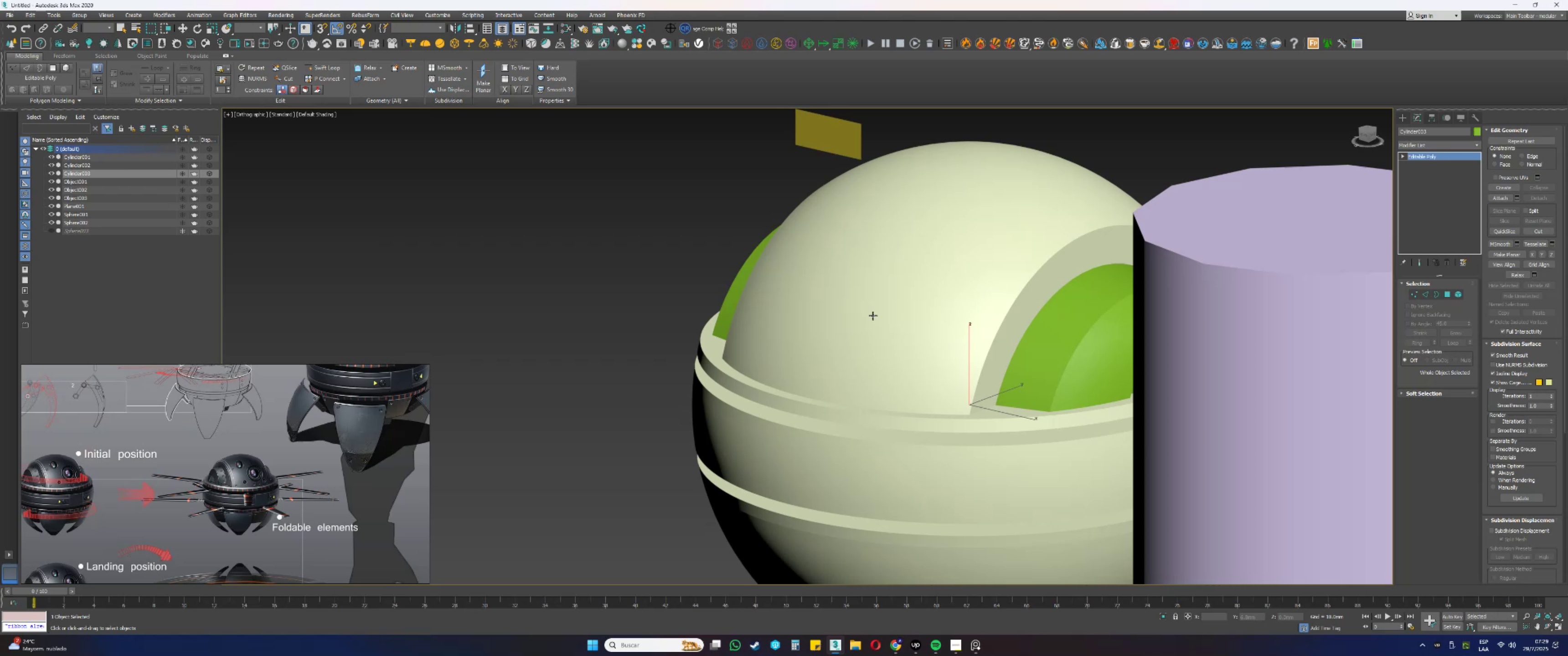 
hold_key(key=AltLeft, duration=0.64)
 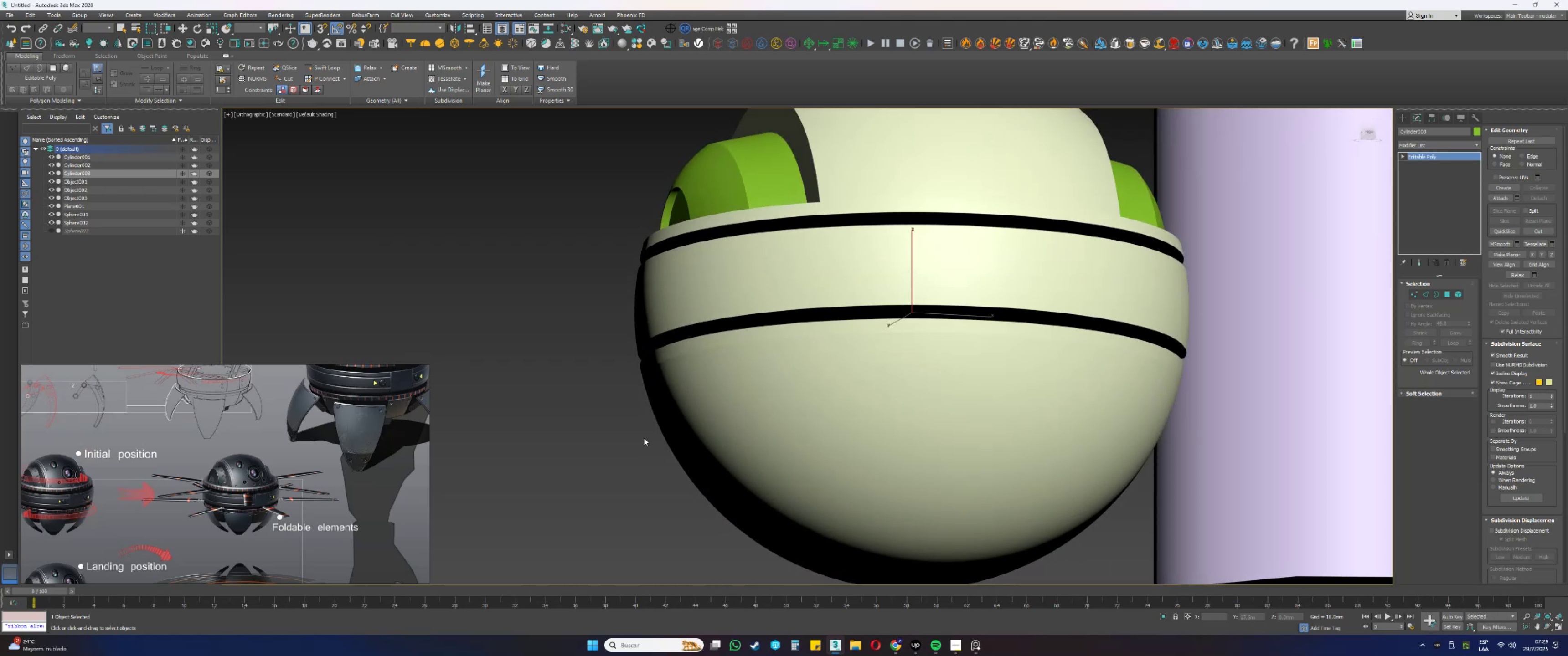 
scroll: coordinate [157, 549], scroll_direction: up, amount: 6.0
 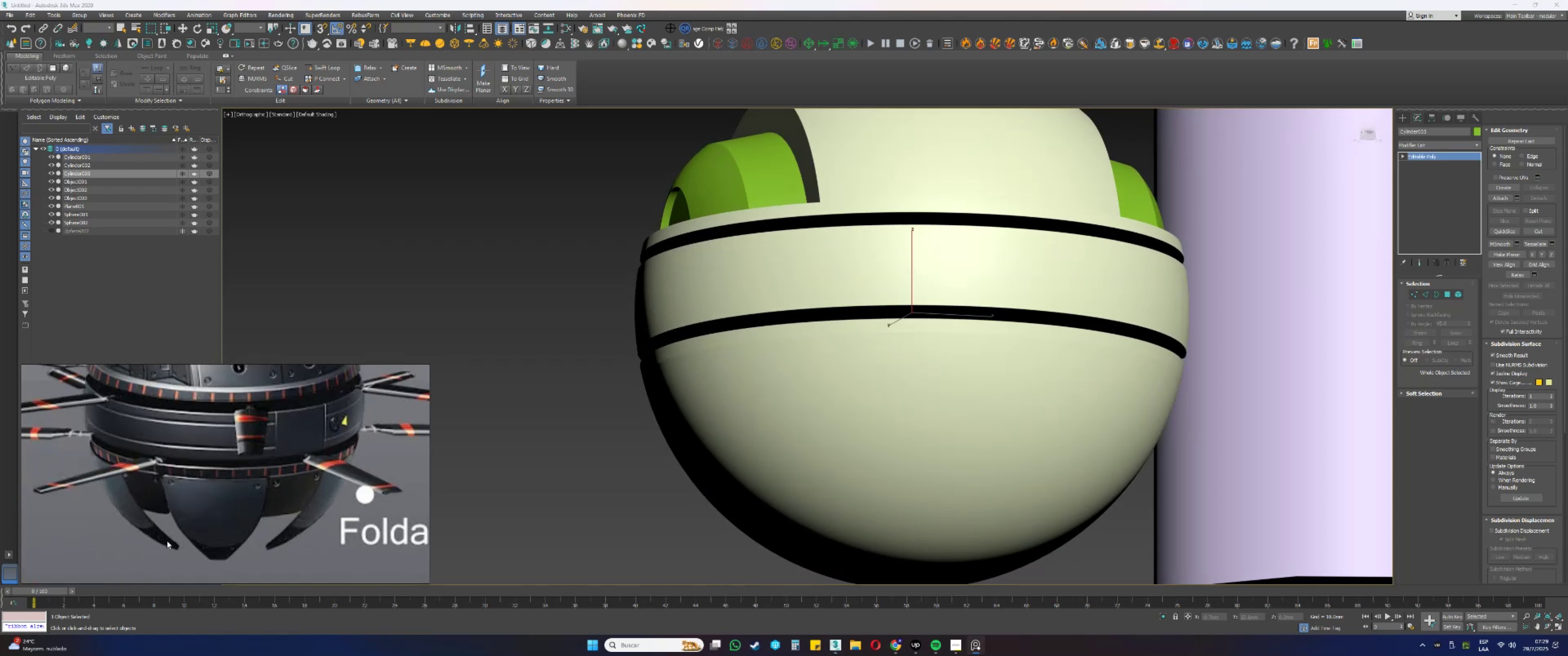 
scroll: coordinate [170, 525], scroll_direction: down, amount: 4.0
 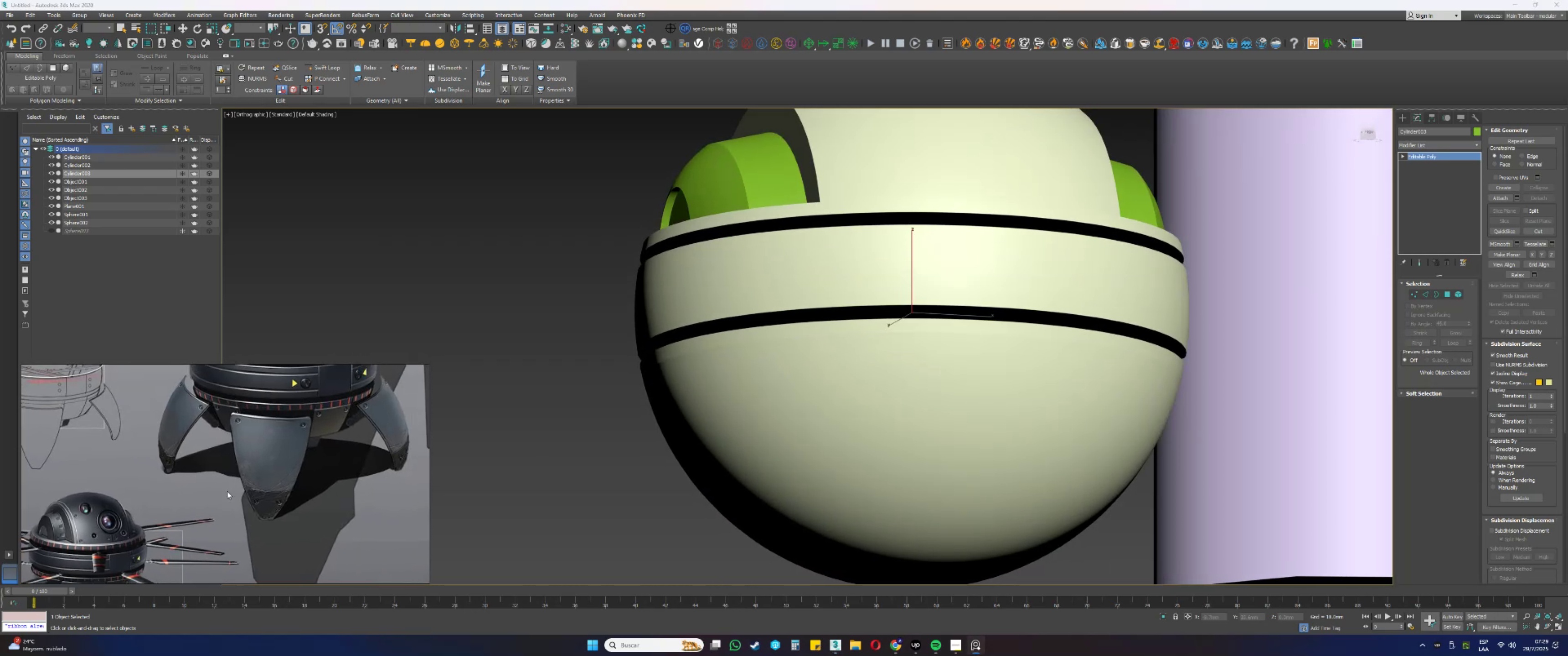 
scroll: coordinate [333, 407], scroll_direction: up, amount: 2.0
 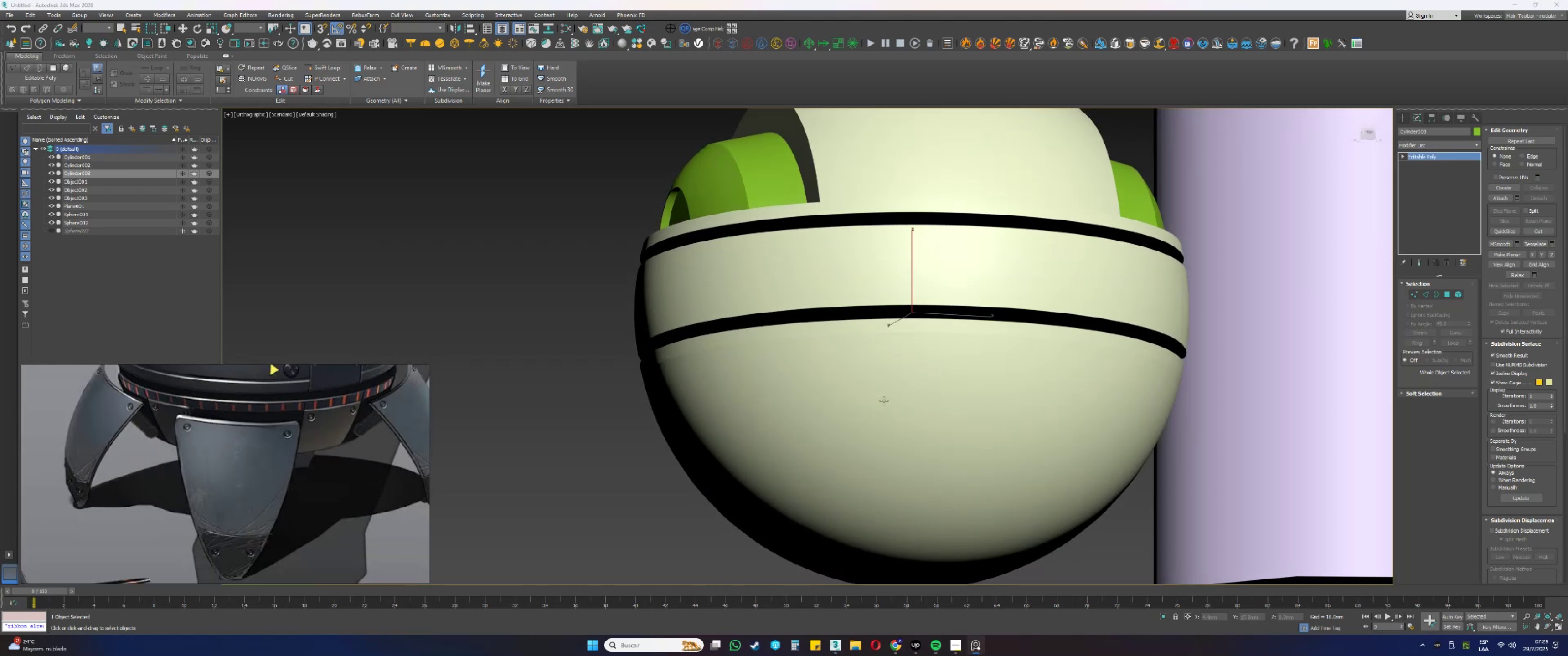 
left_click([884, 400])
 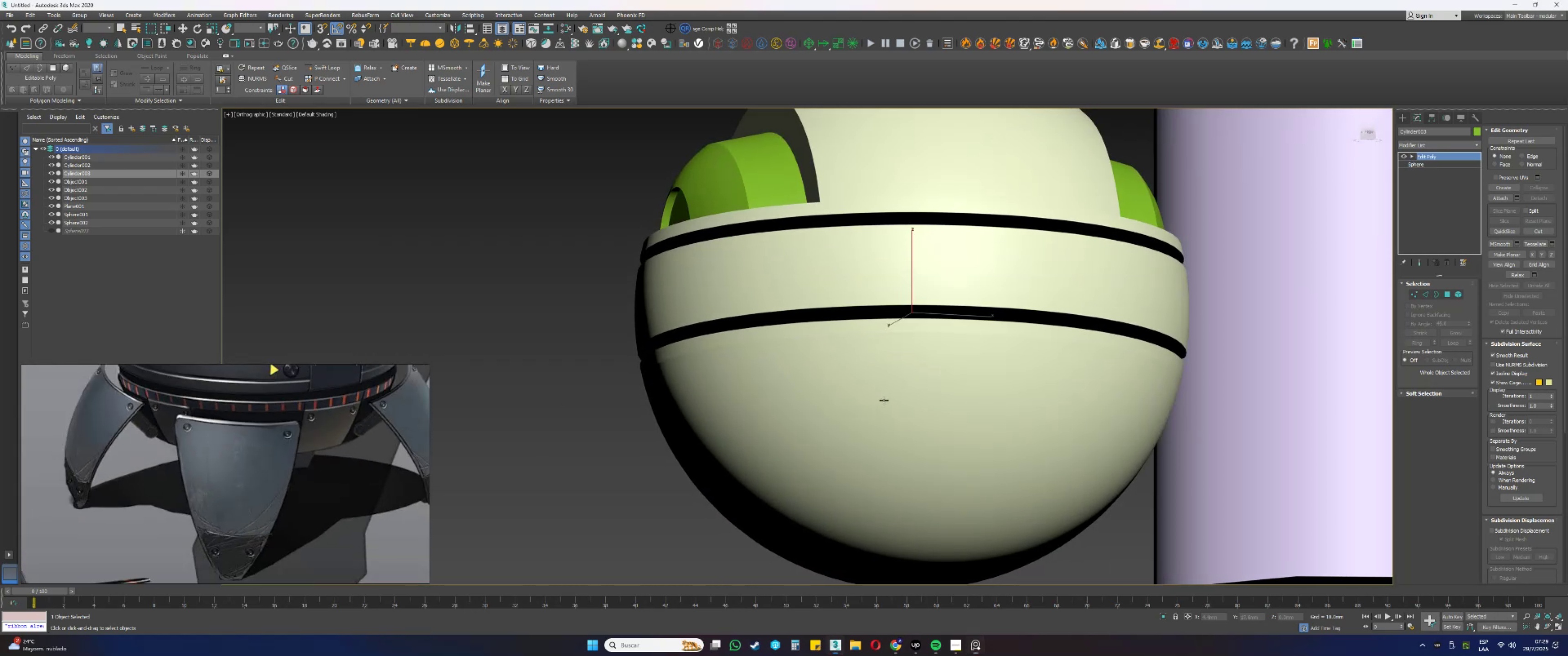 
key(F4)
 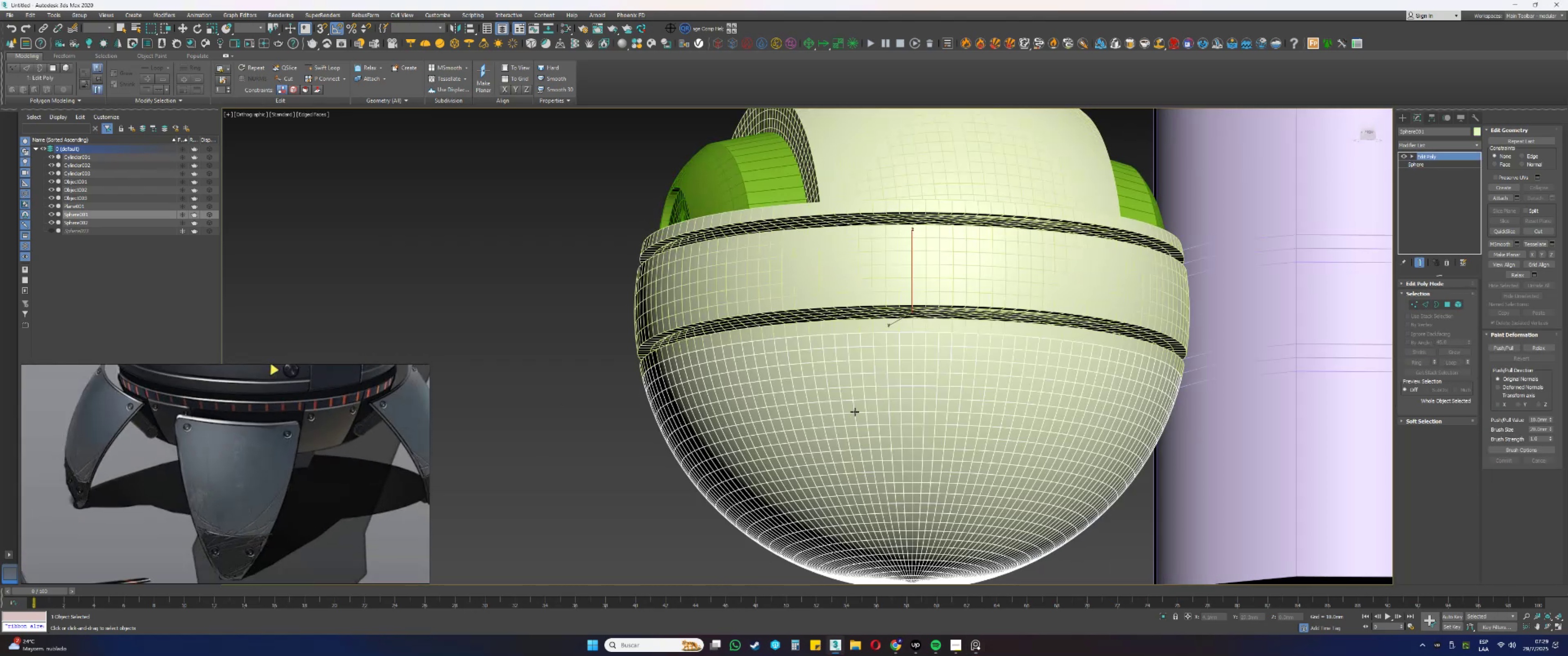 
scroll: coordinate [298, 474], scroll_direction: down, amount: 5.0
 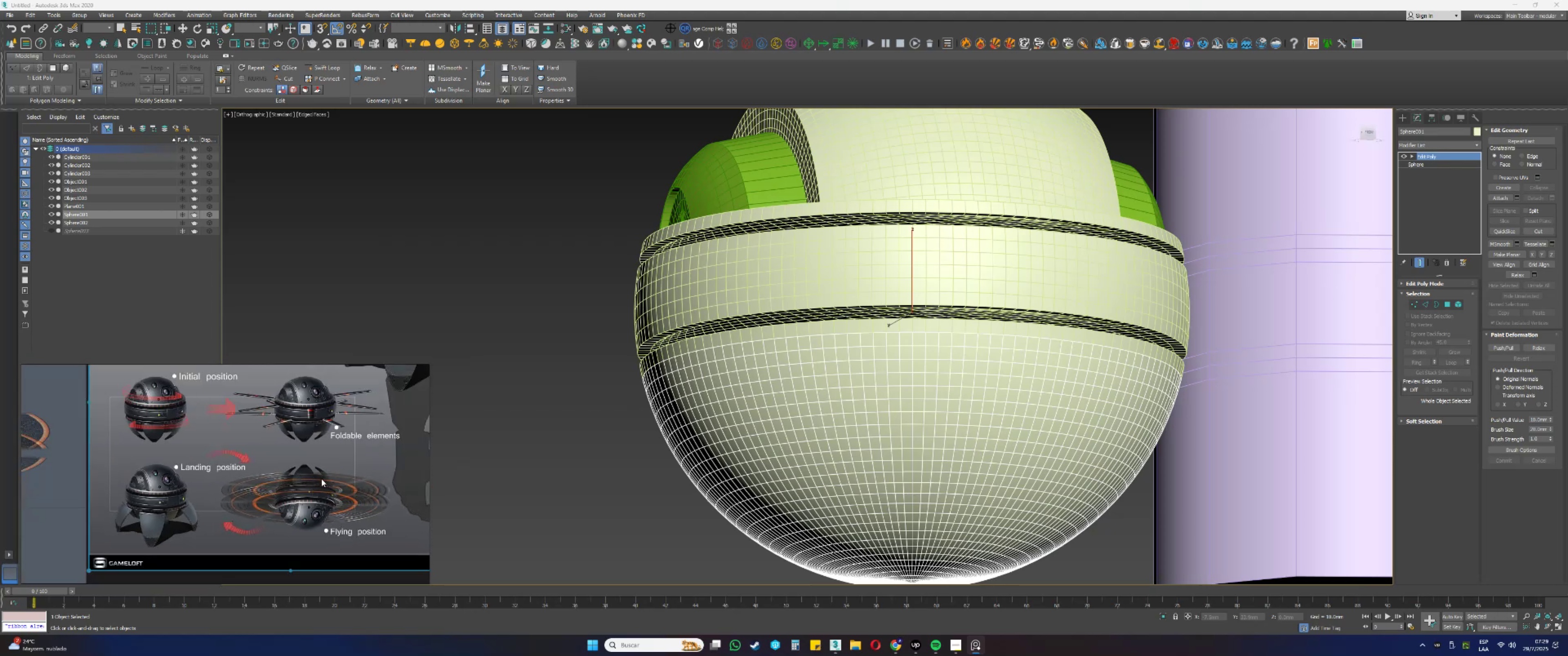 
wait(9.37)
 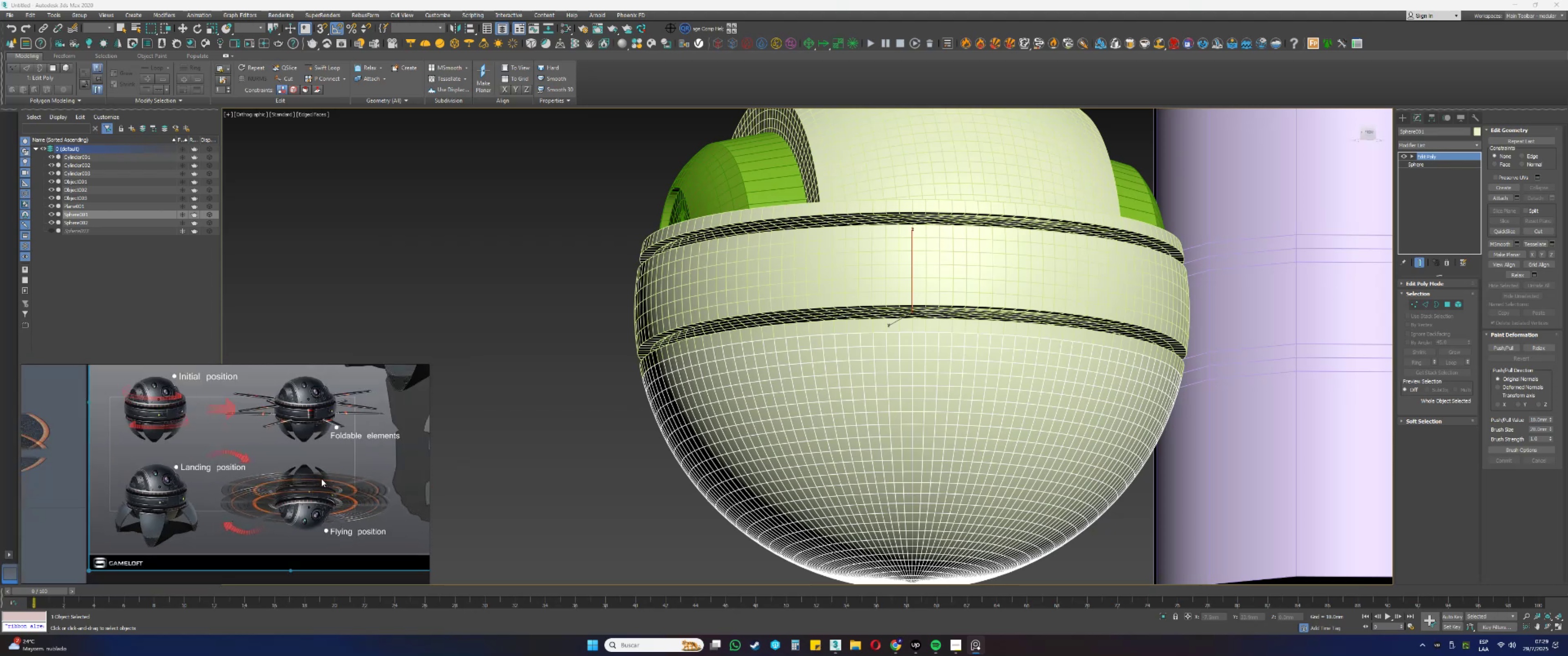 
scroll: coordinate [275, 527], scroll_direction: down, amount: 5.0
 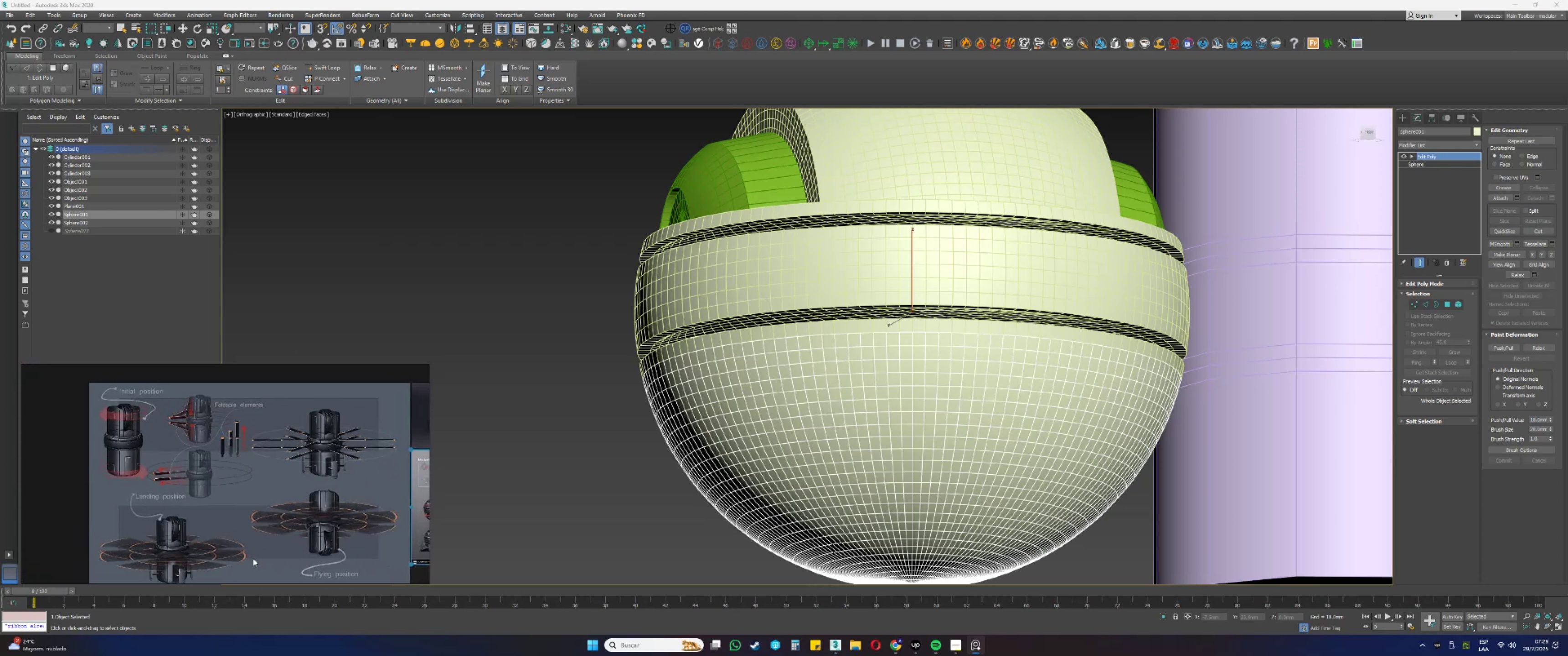 
scroll: coordinate [152, 479], scroll_direction: up, amount: 7.0
 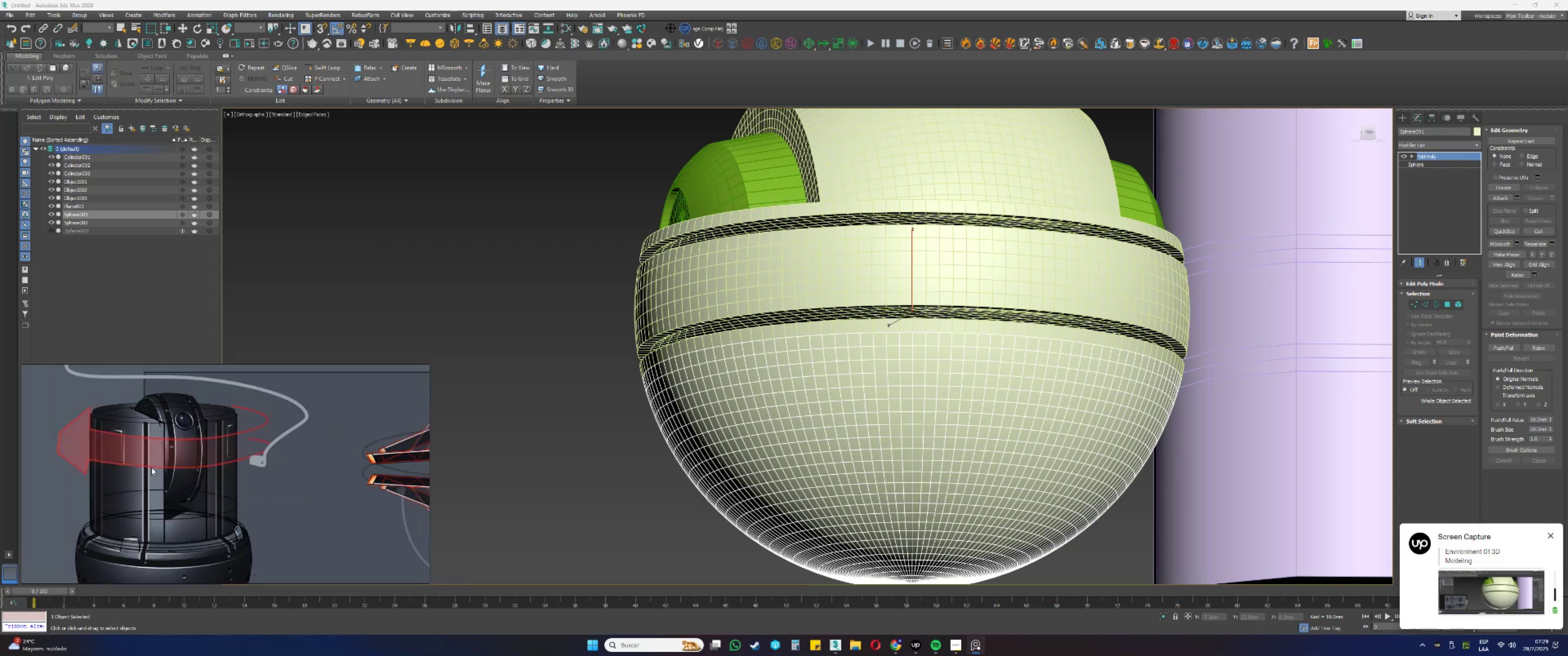 
scroll: coordinate [151, 468], scroll_direction: down, amount: 2.0
 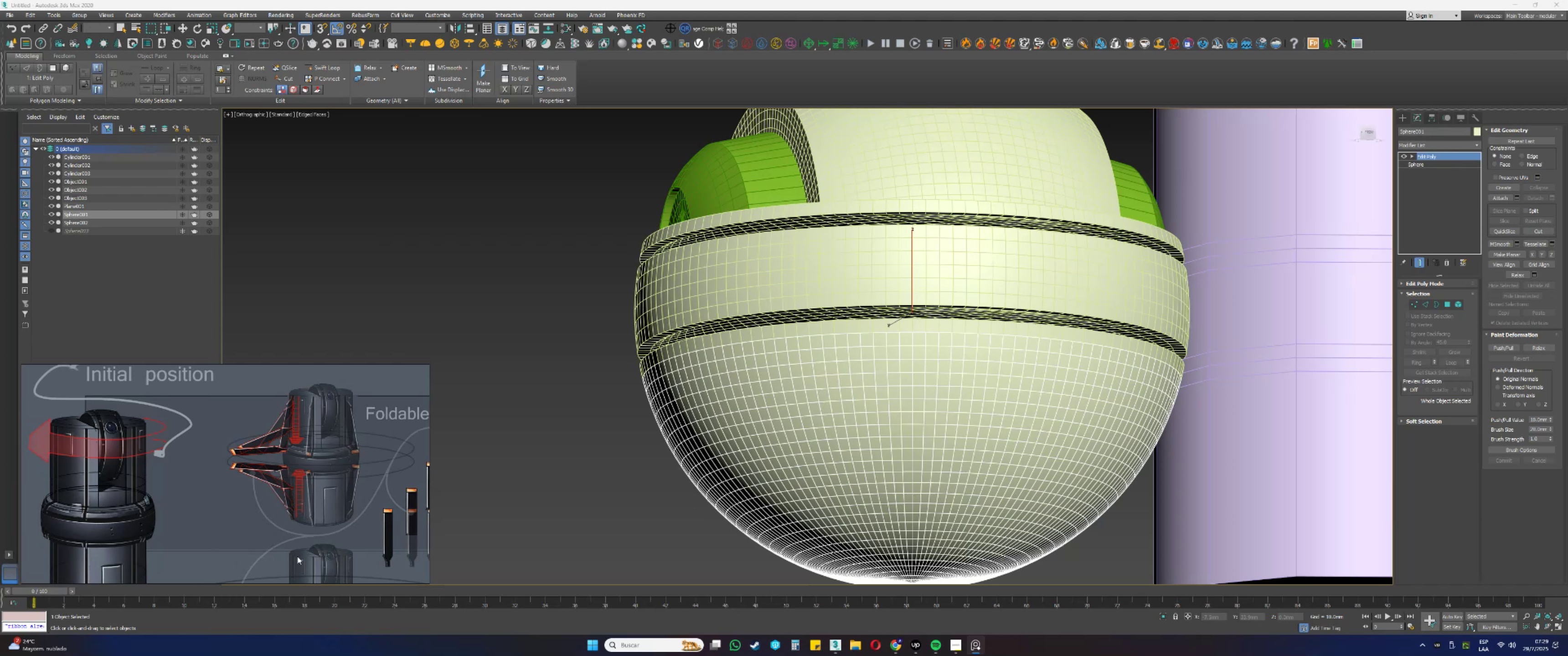 
wait(12.98)
 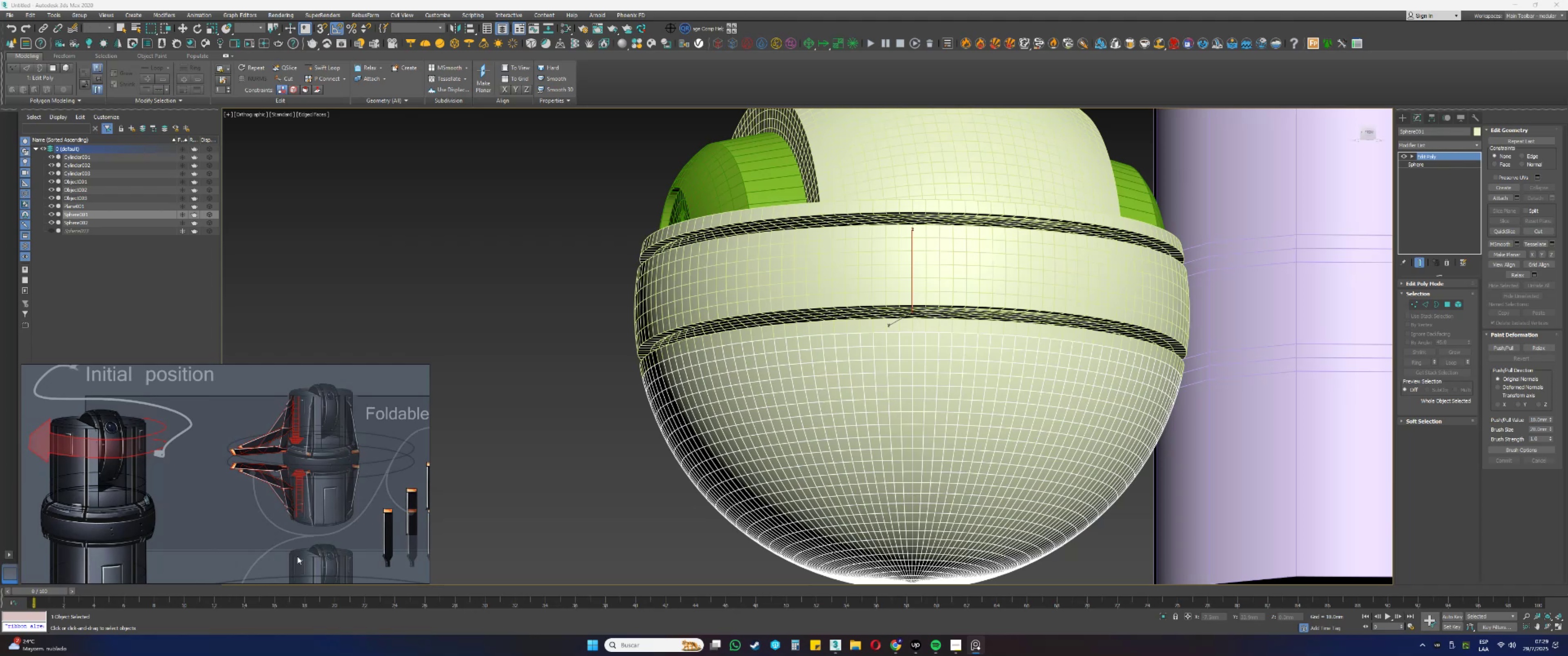 
scroll: coordinate [297, 556], scroll_direction: down, amount: 2.0
 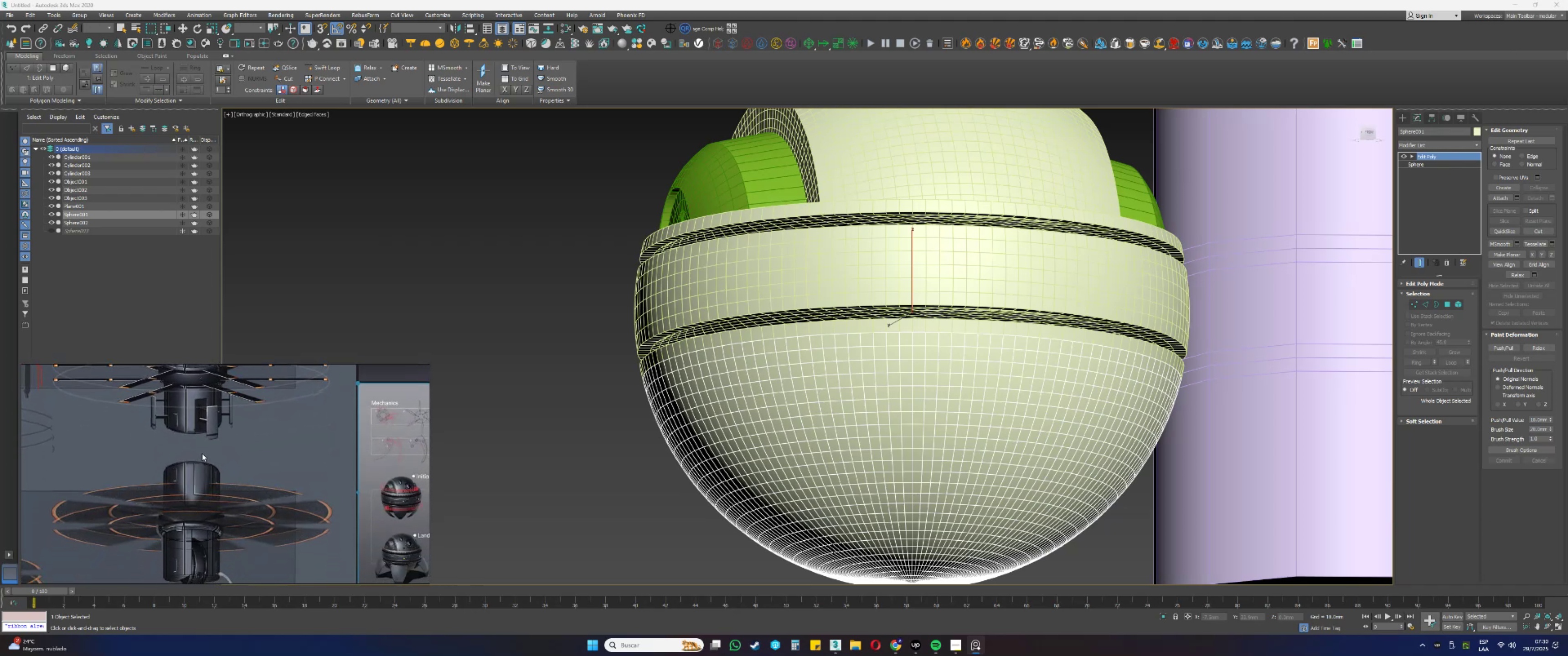 
wait(14.56)
 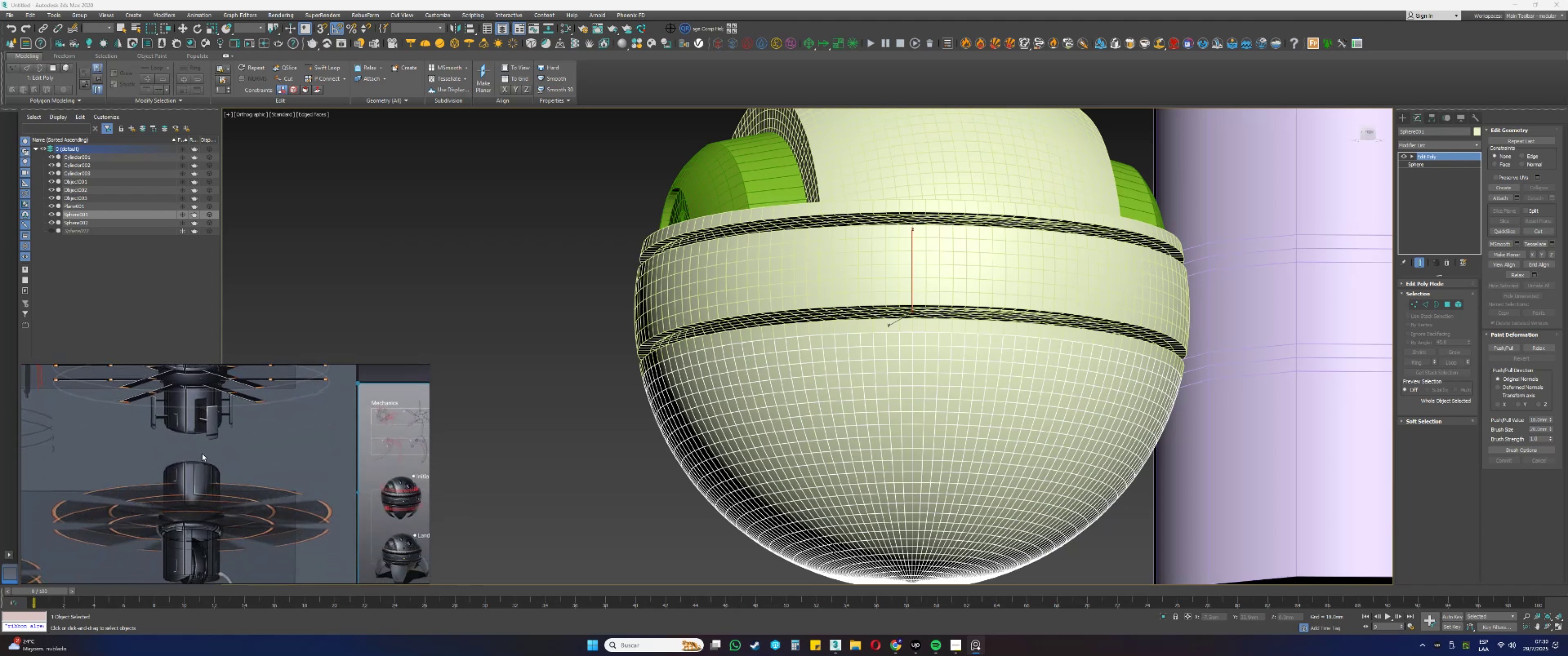 
scroll: coordinate [273, 468], scroll_direction: up, amount: 7.0
 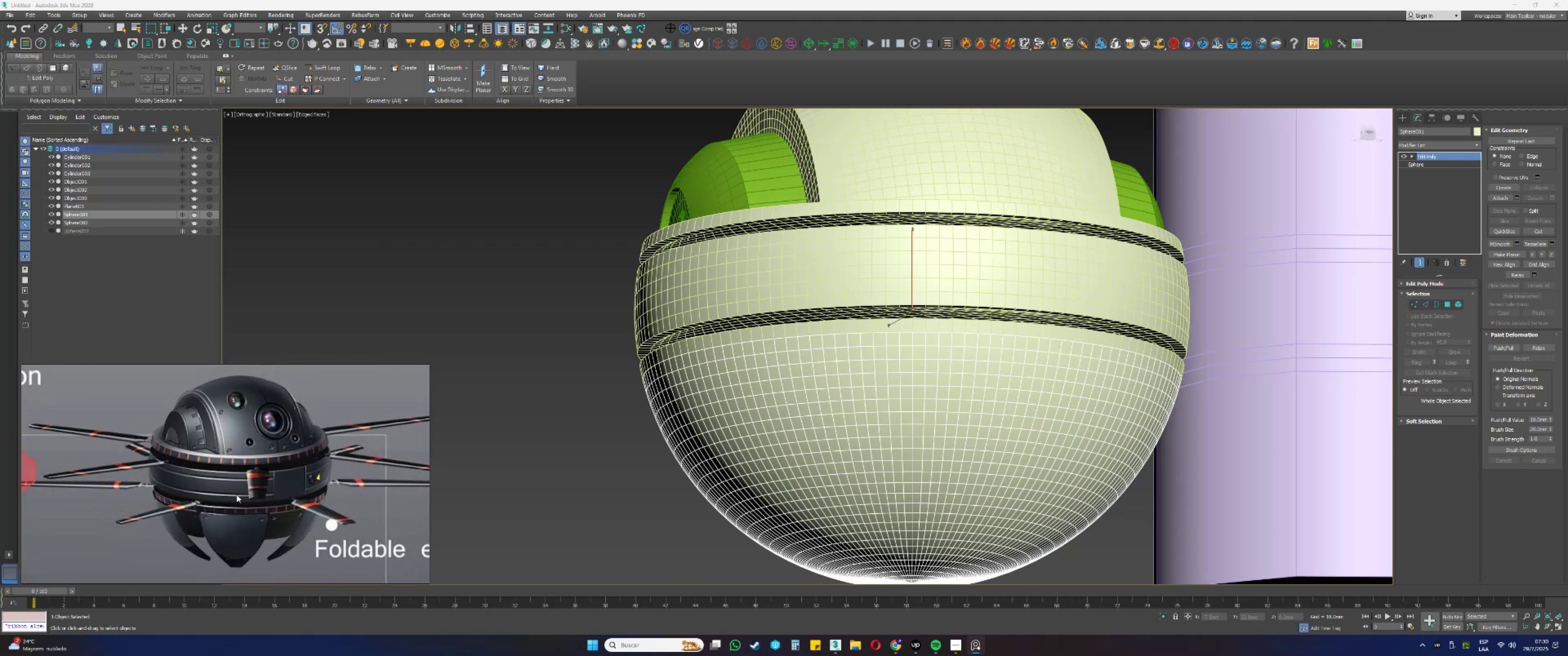 
scroll: coordinate [232, 491], scroll_direction: down, amount: 1.0
 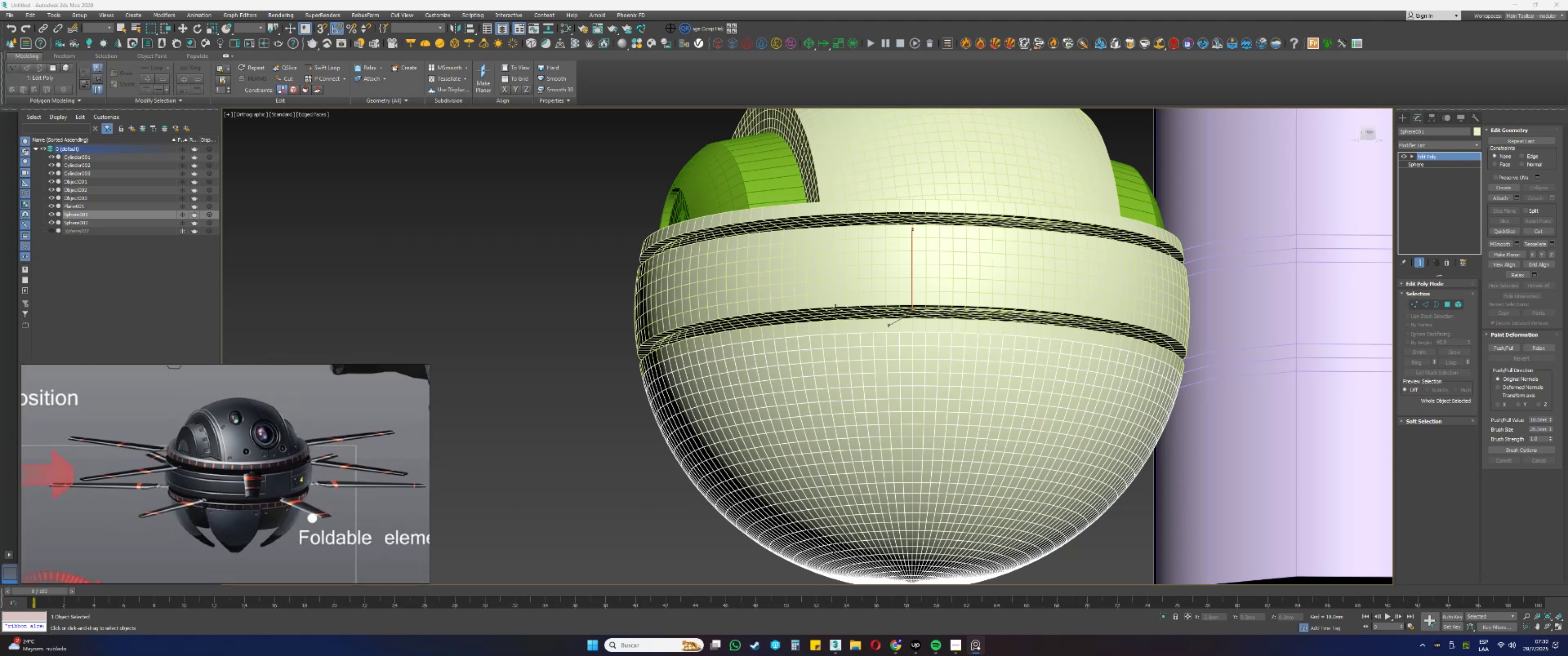 
wait(6.66)
 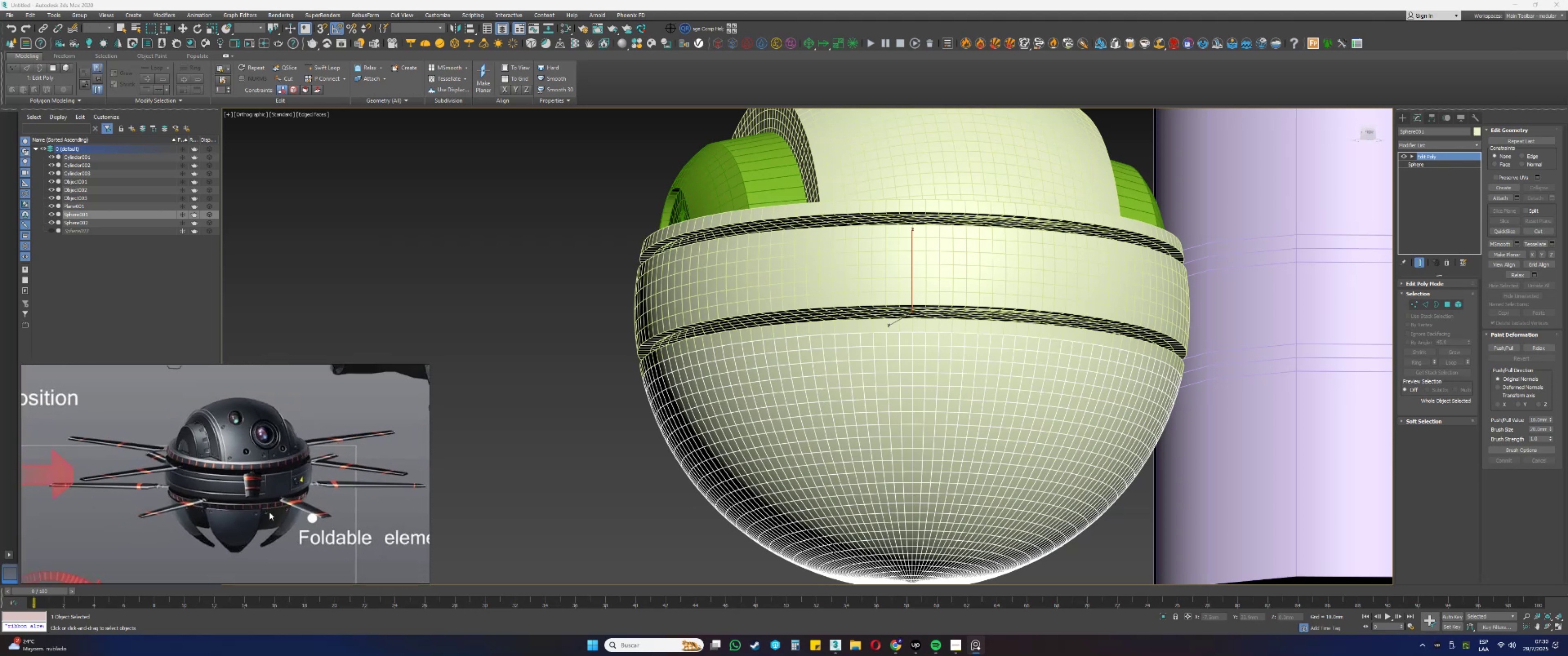 
scroll: coordinate [313, 478], scroll_direction: down, amount: 3.0
 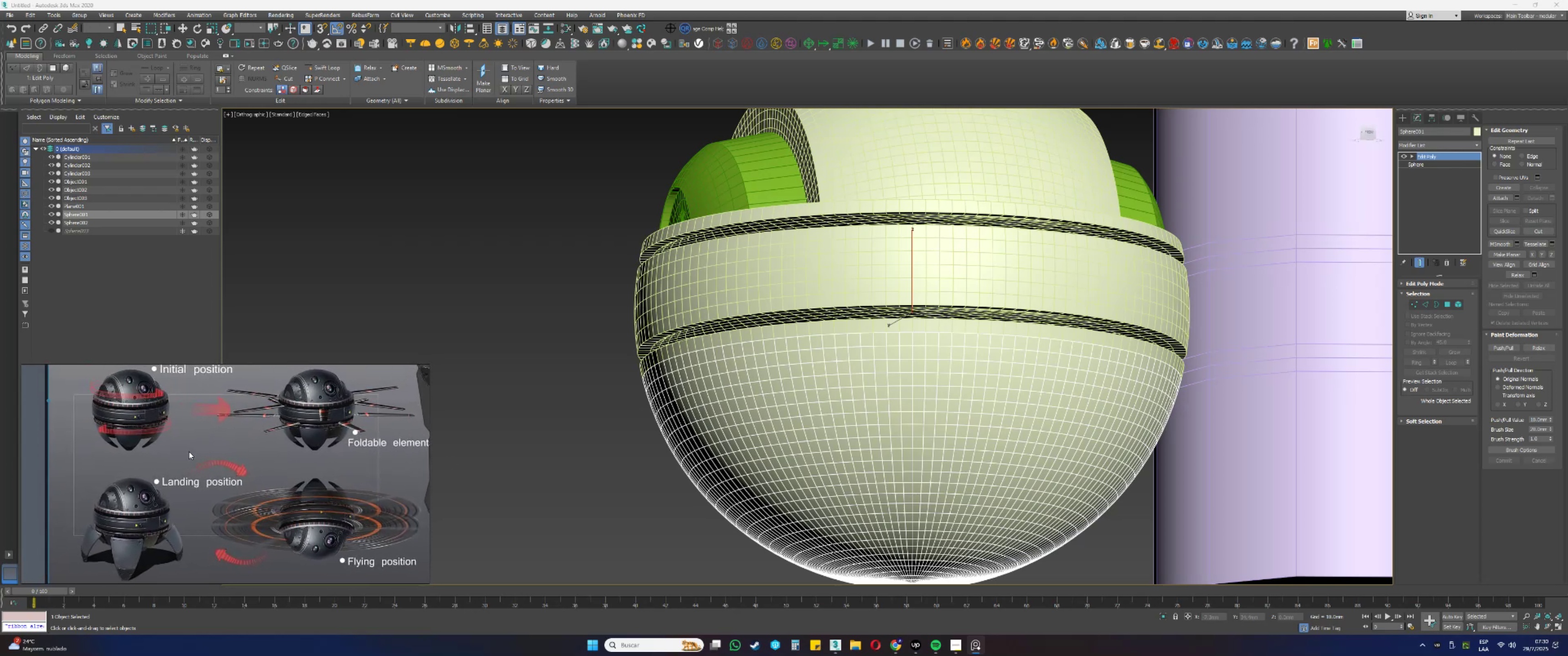 
wait(10.15)
 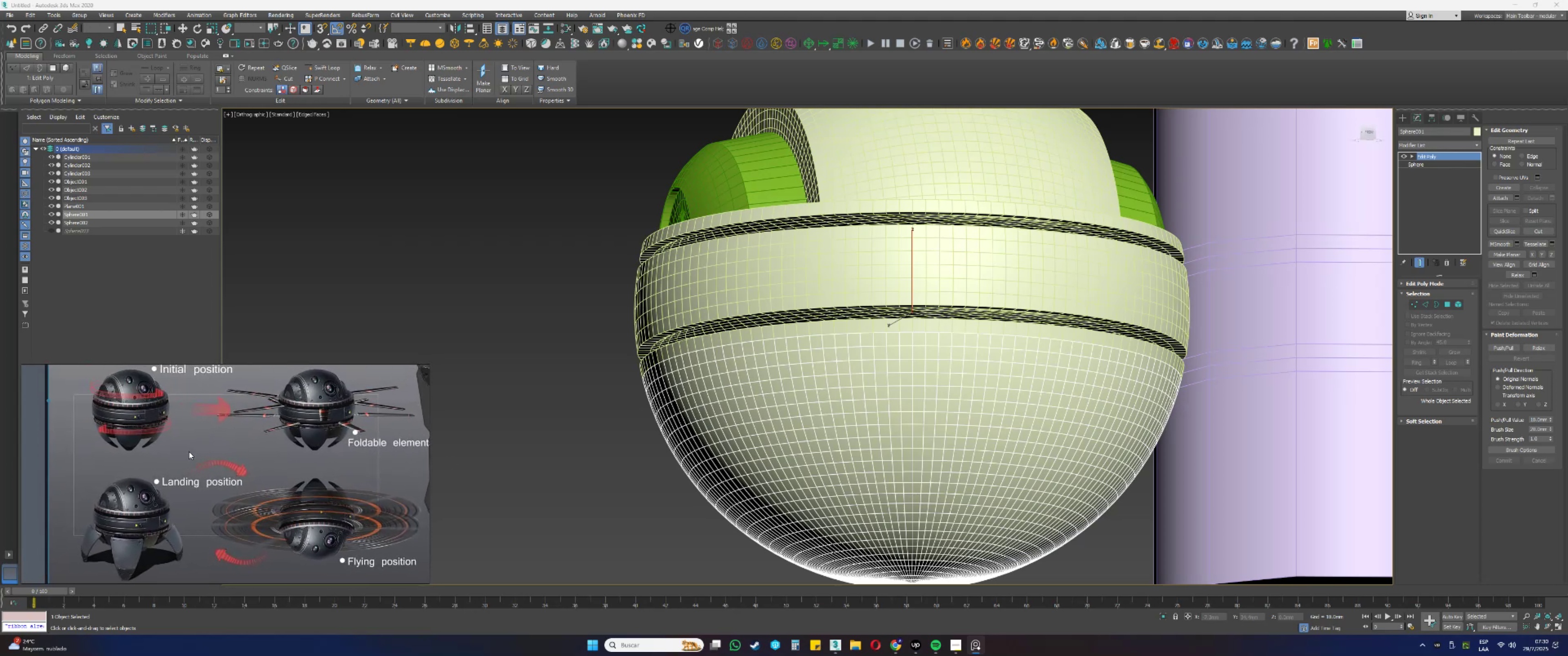 
scroll: coordinate [196, 454], scroll_direction: up, amount: 2.0
 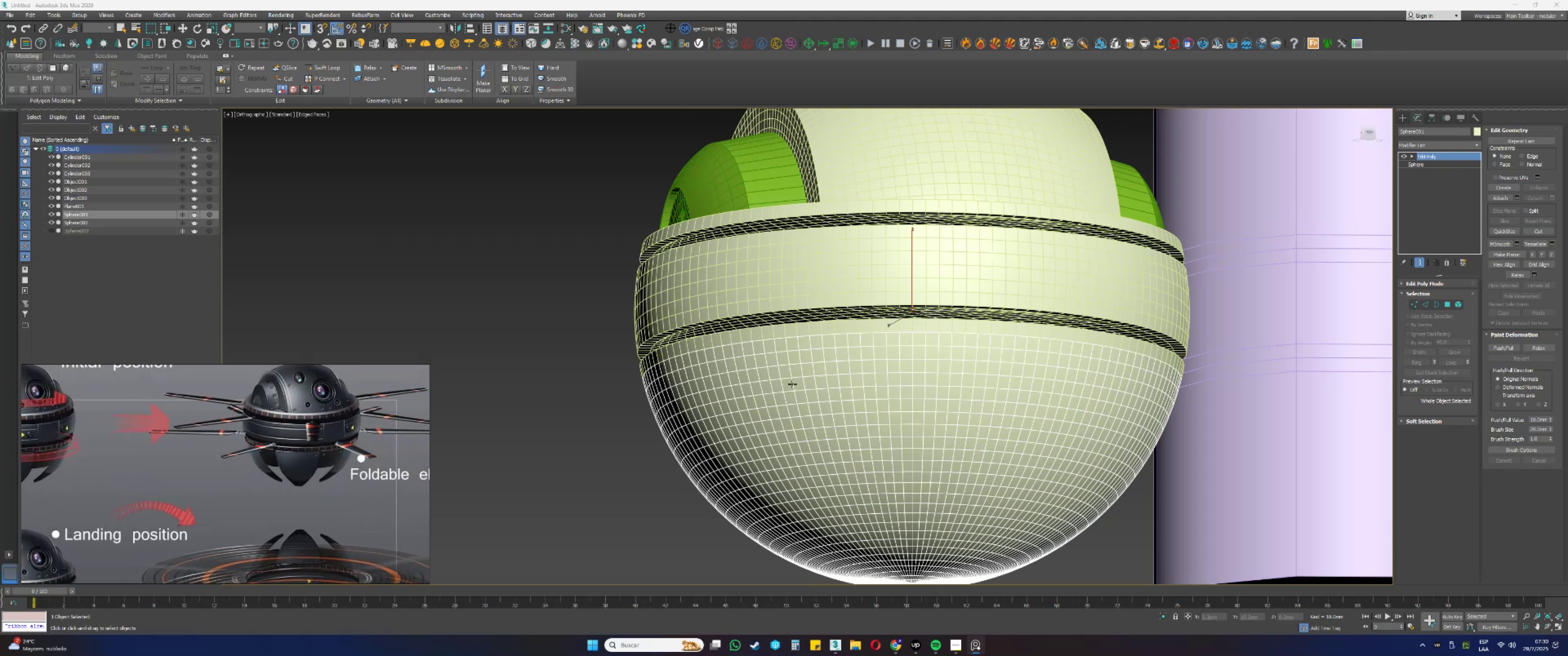 
scroll: coordinate [291, 434], scroll_direction: down, amount: 3.0
 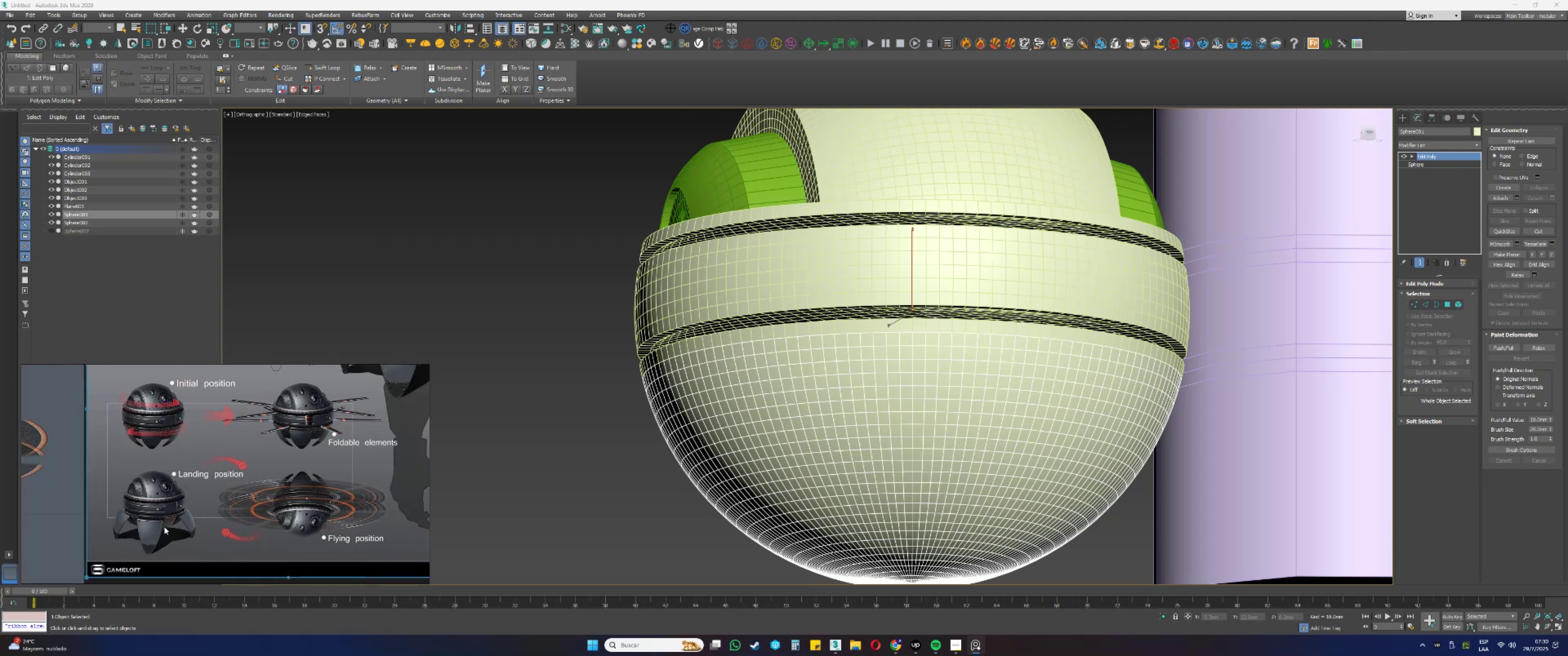 
scroll: coordinate [234, 454], scroll_direction: up, amount: 6.0
 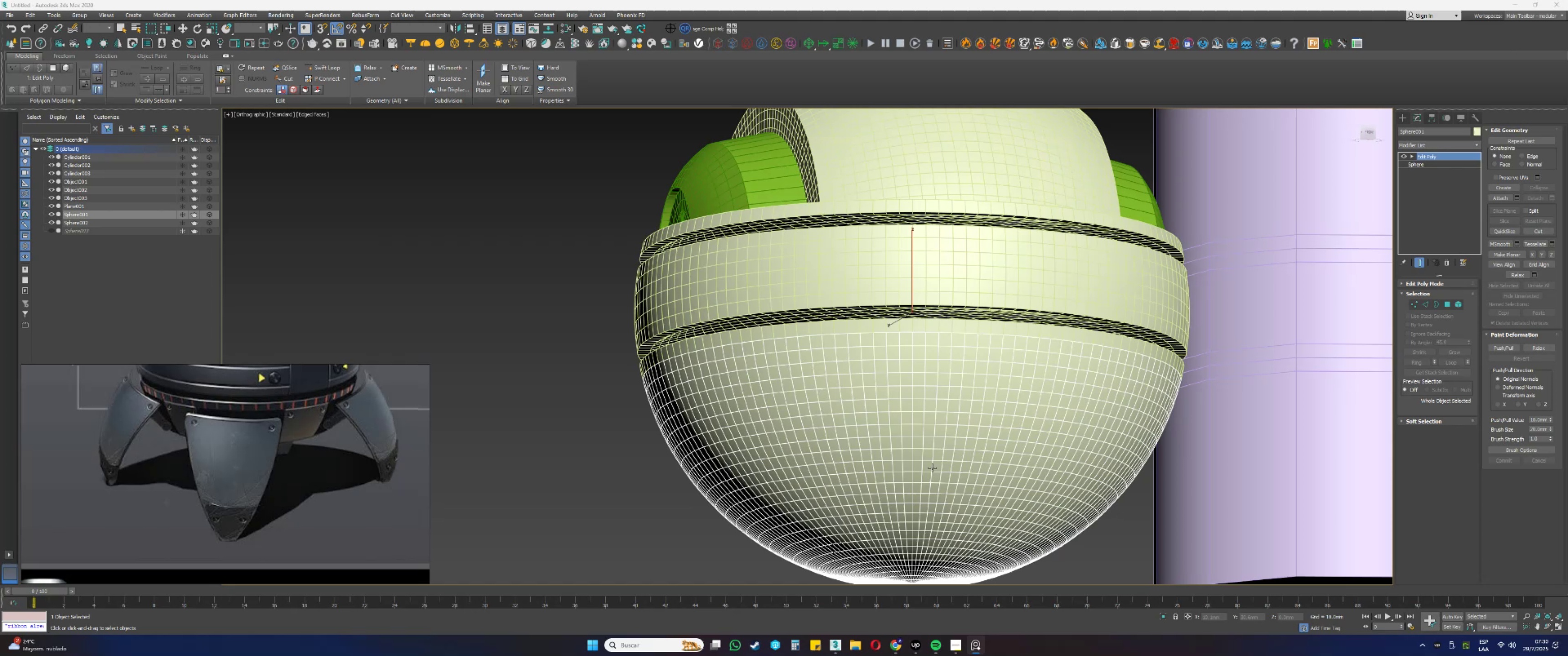 
scroll: coordinate [896, 425], scroll_direction: down, amount: 2.0
 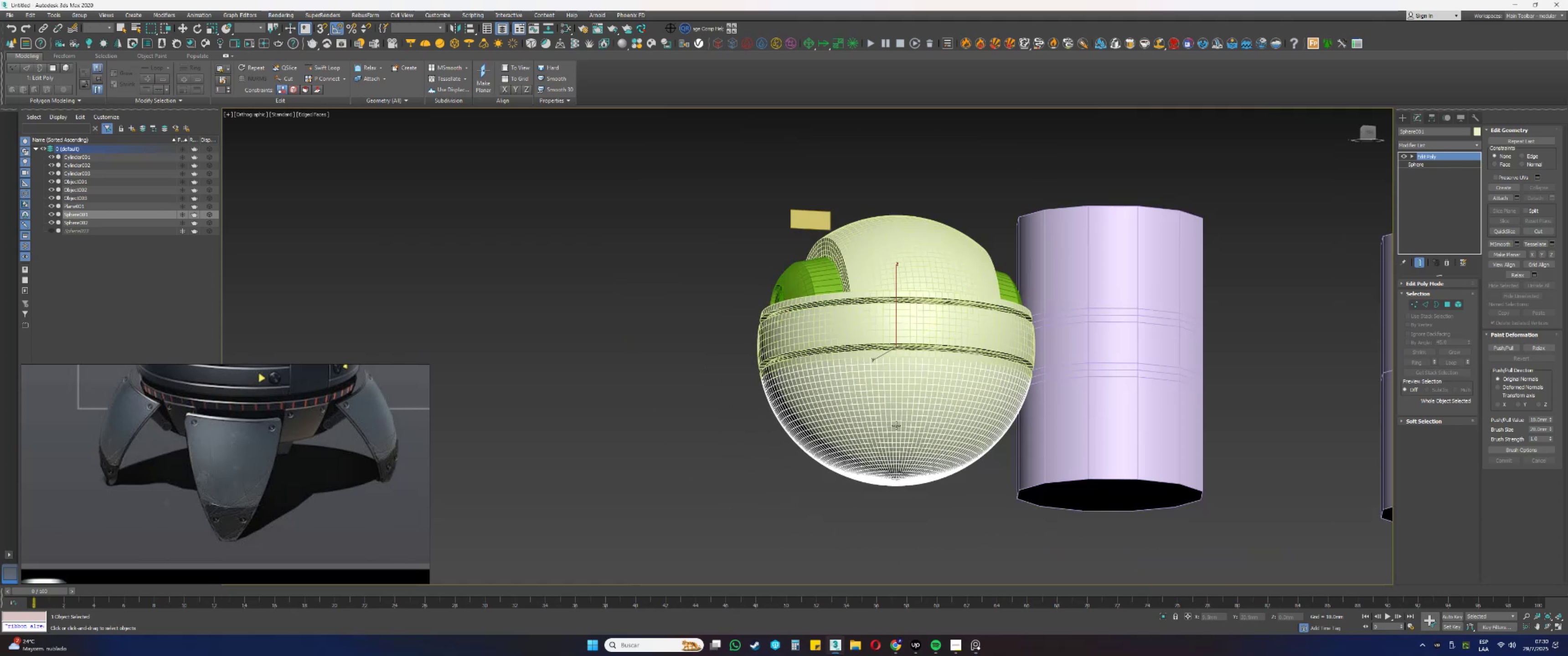 
key(Alt+AltLeft)
 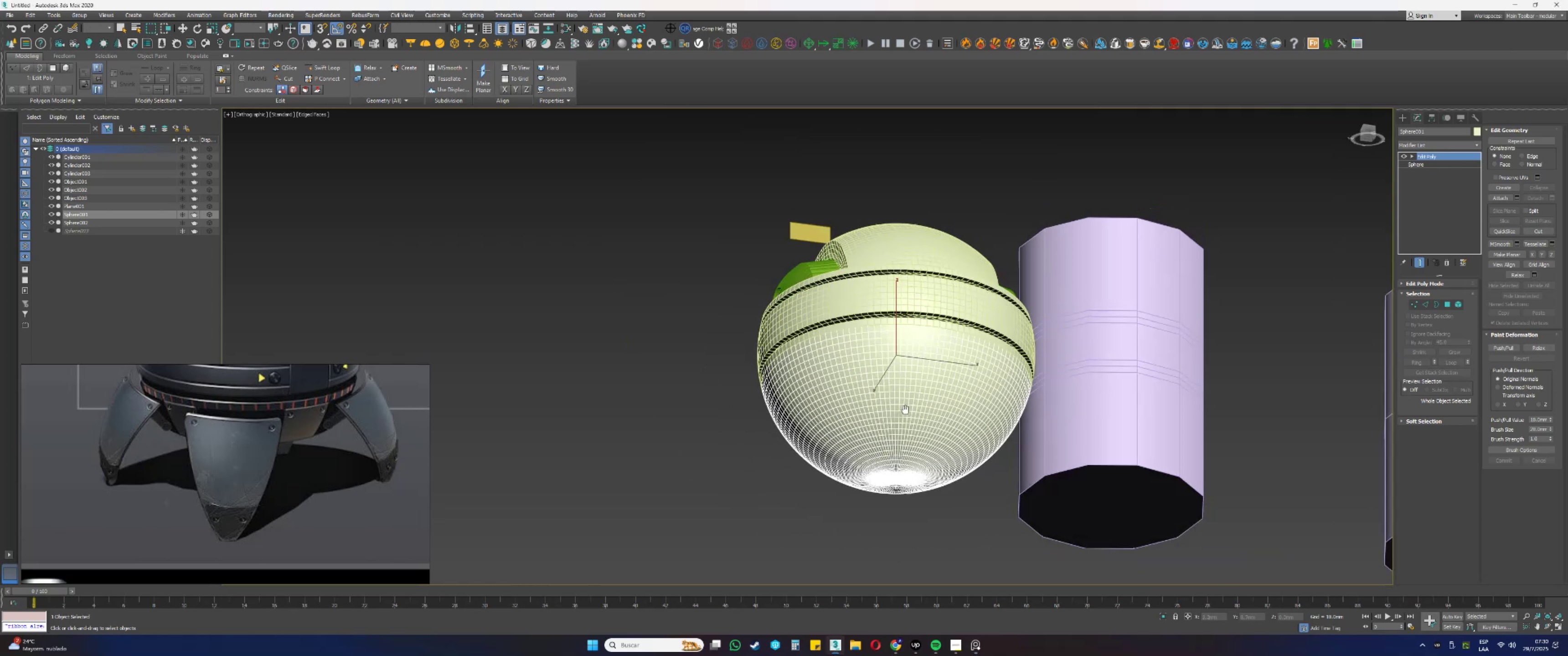 
key(W)
 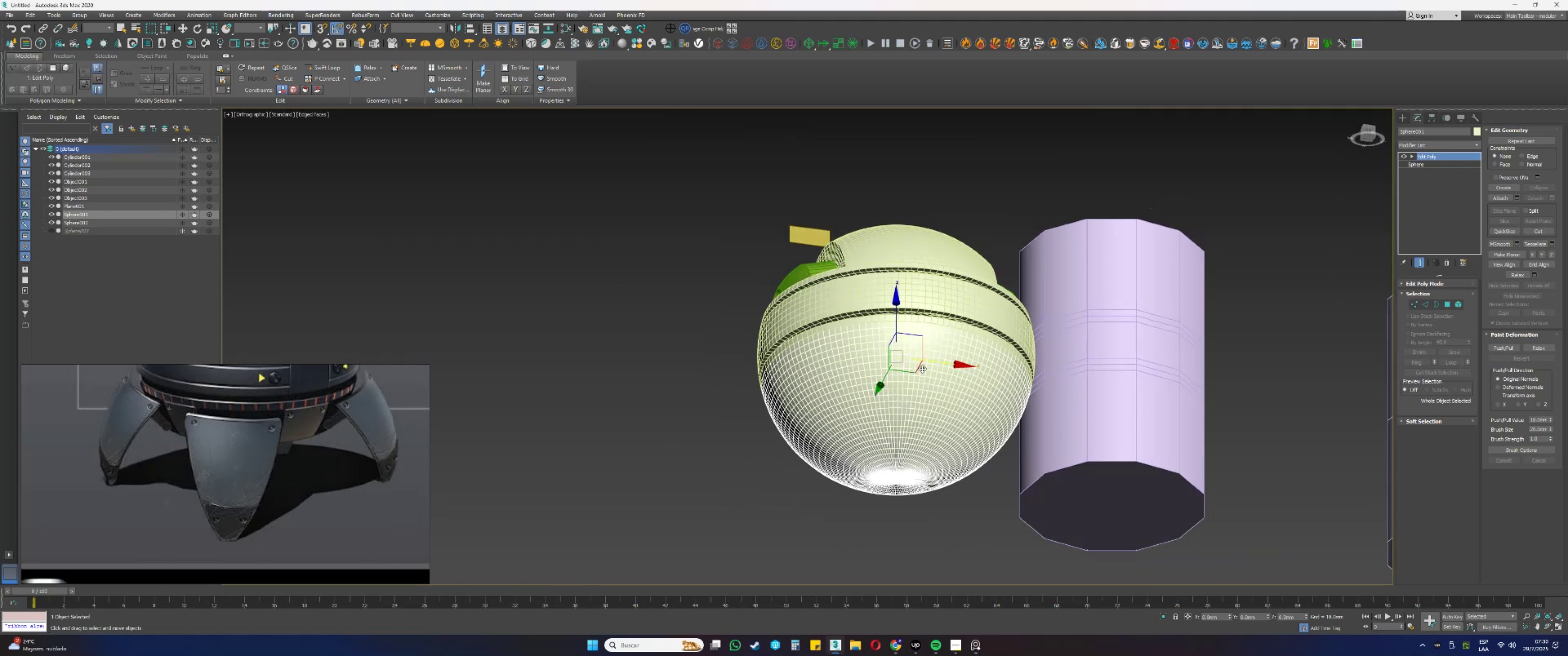 
hold_key(key=ShiftLeft, duration=0.31)
left_click_drag(start_coordinate=[942, 363], to_coordinate=[586, 304])
 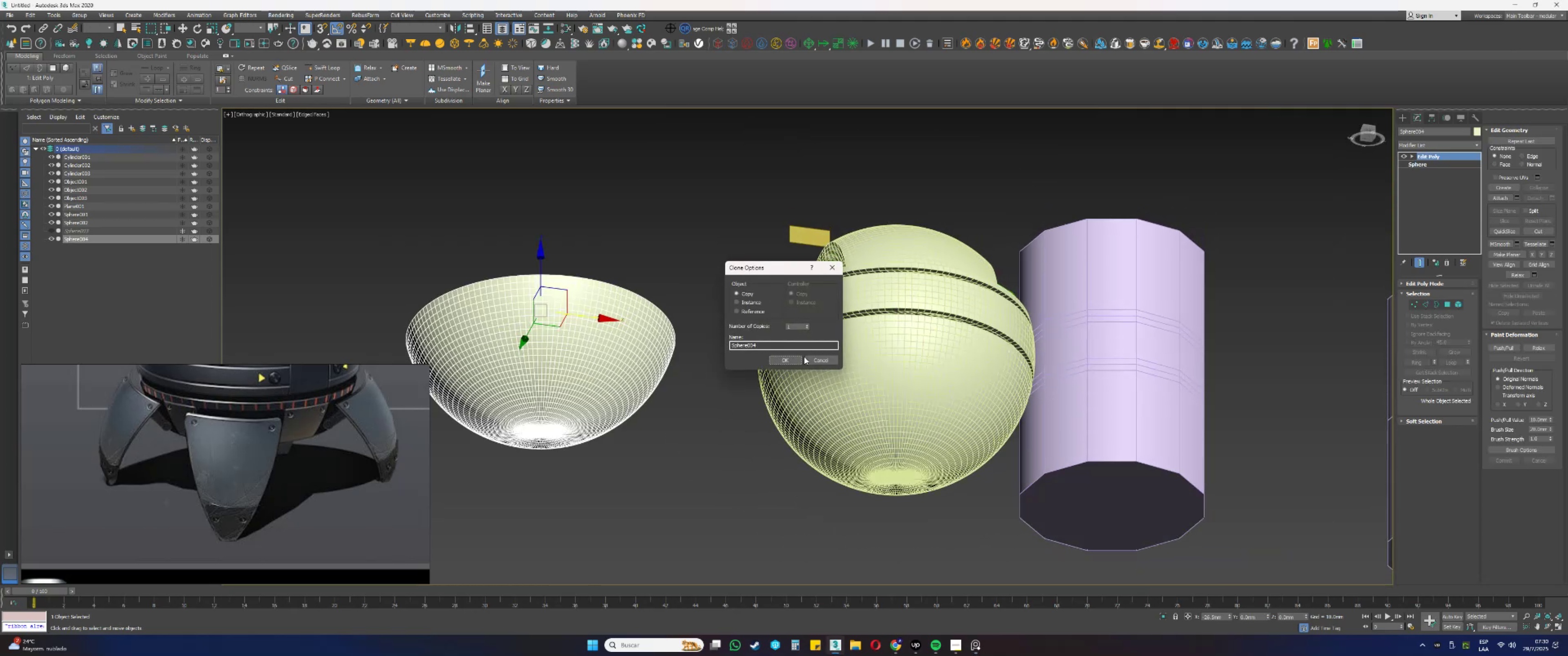 
left_click([787, 357])
 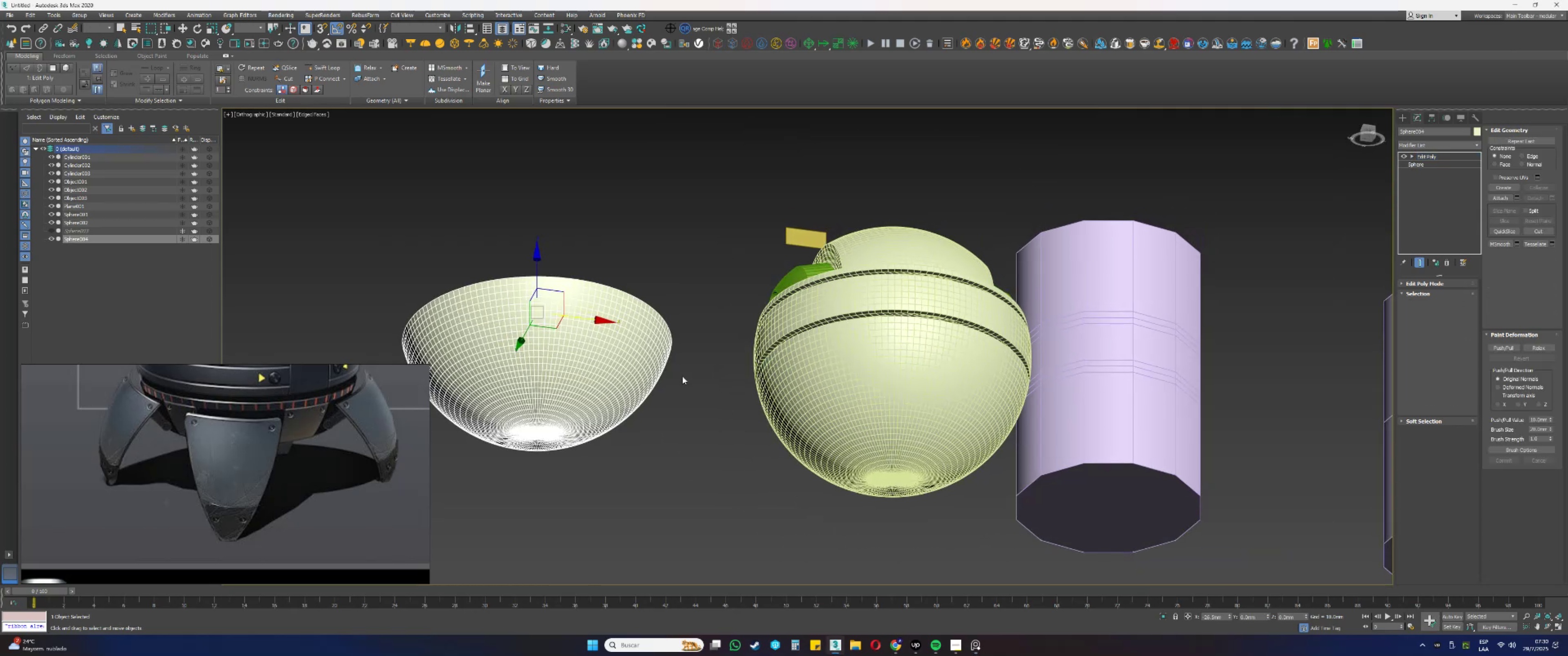 
key(Alt+AltLeft)
 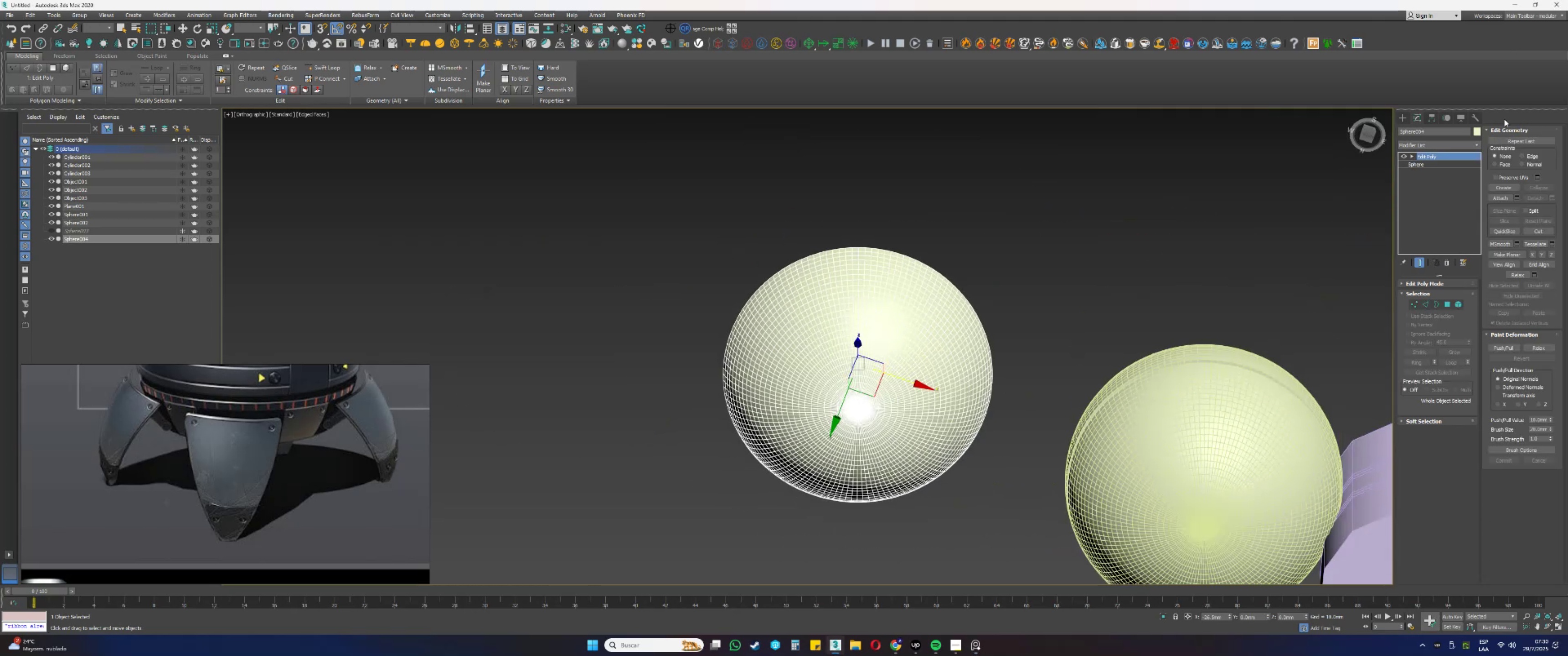 
left_click([1368, 134])
 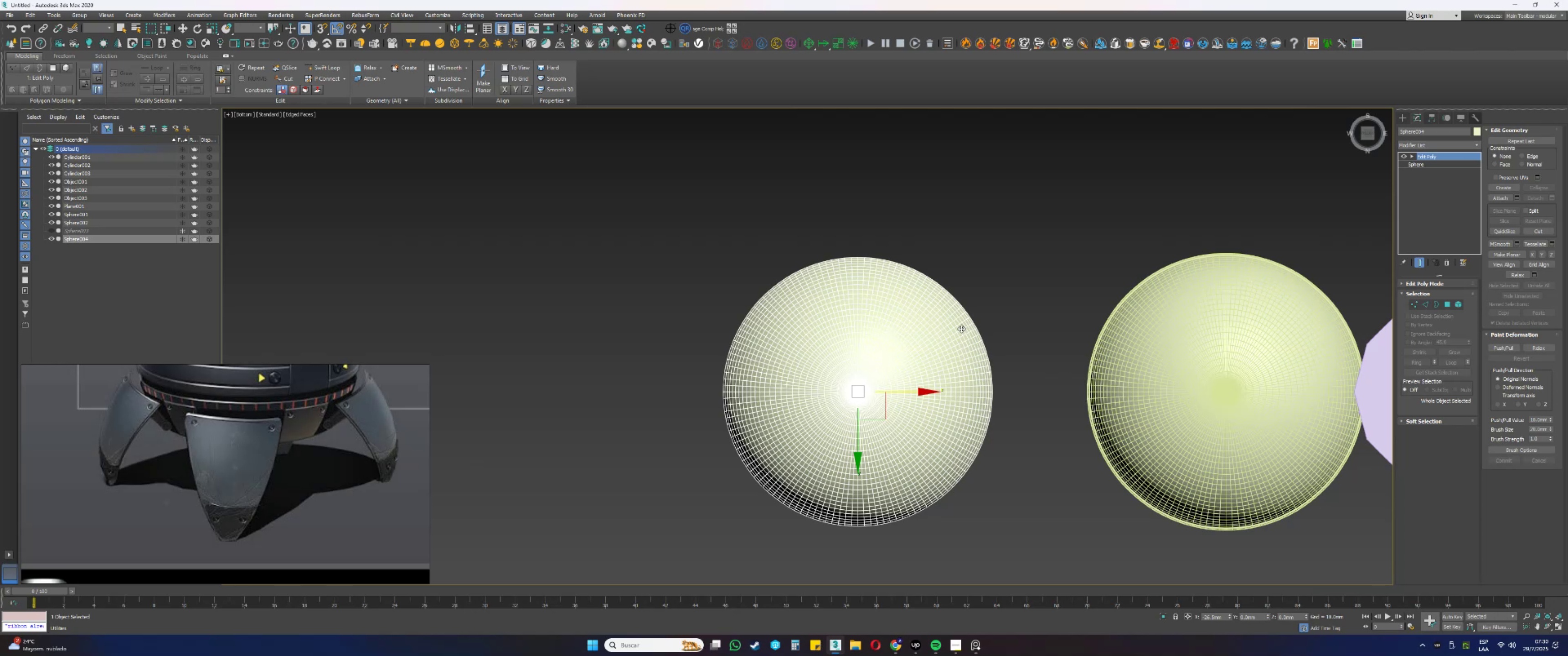 
wait(11.75)
 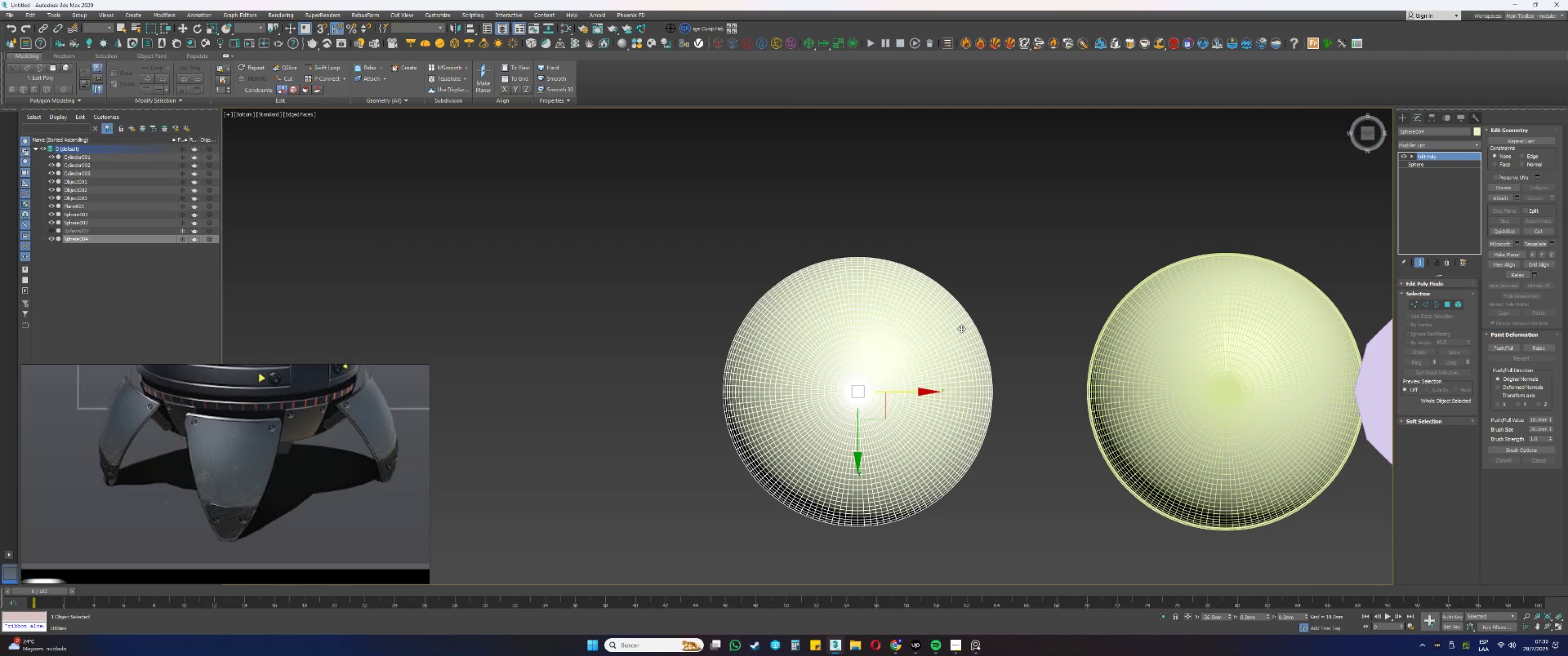 
left_click([1403, 118])
 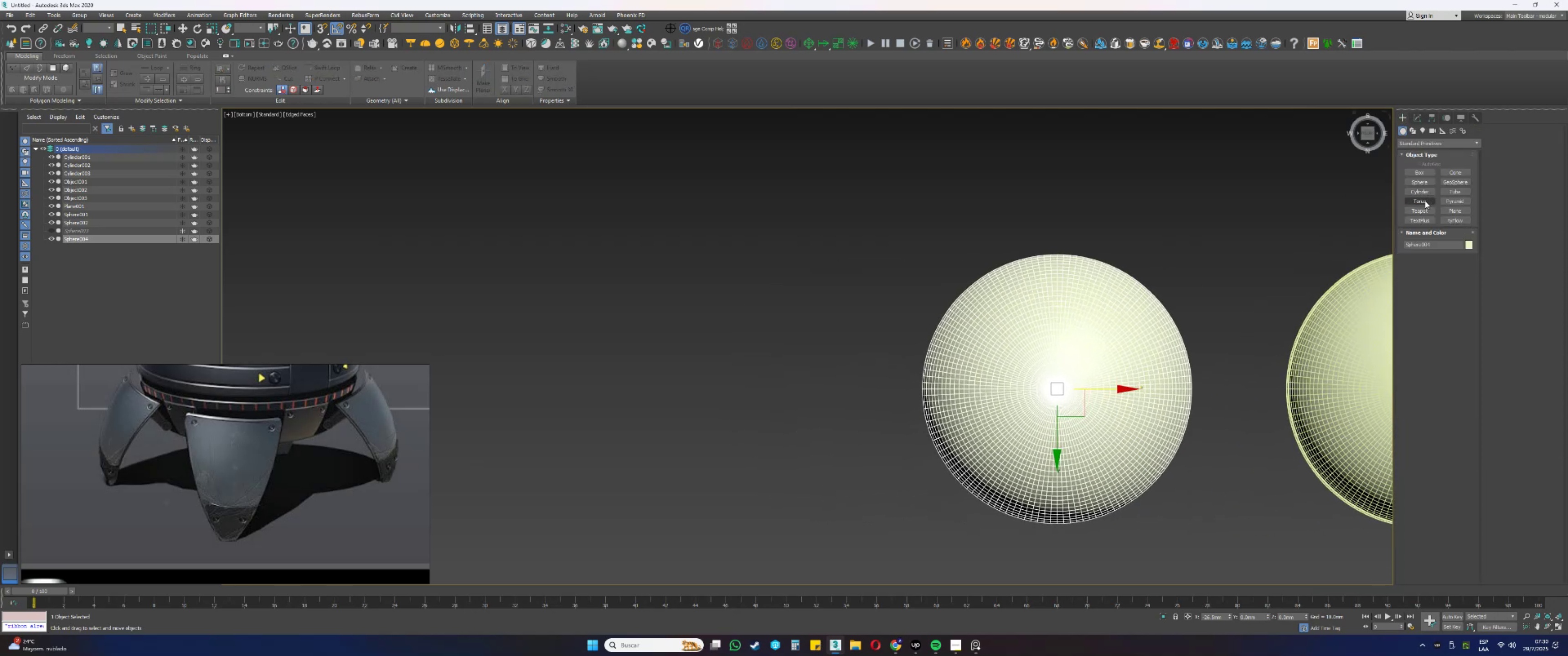 
left_click([1417, 193])
 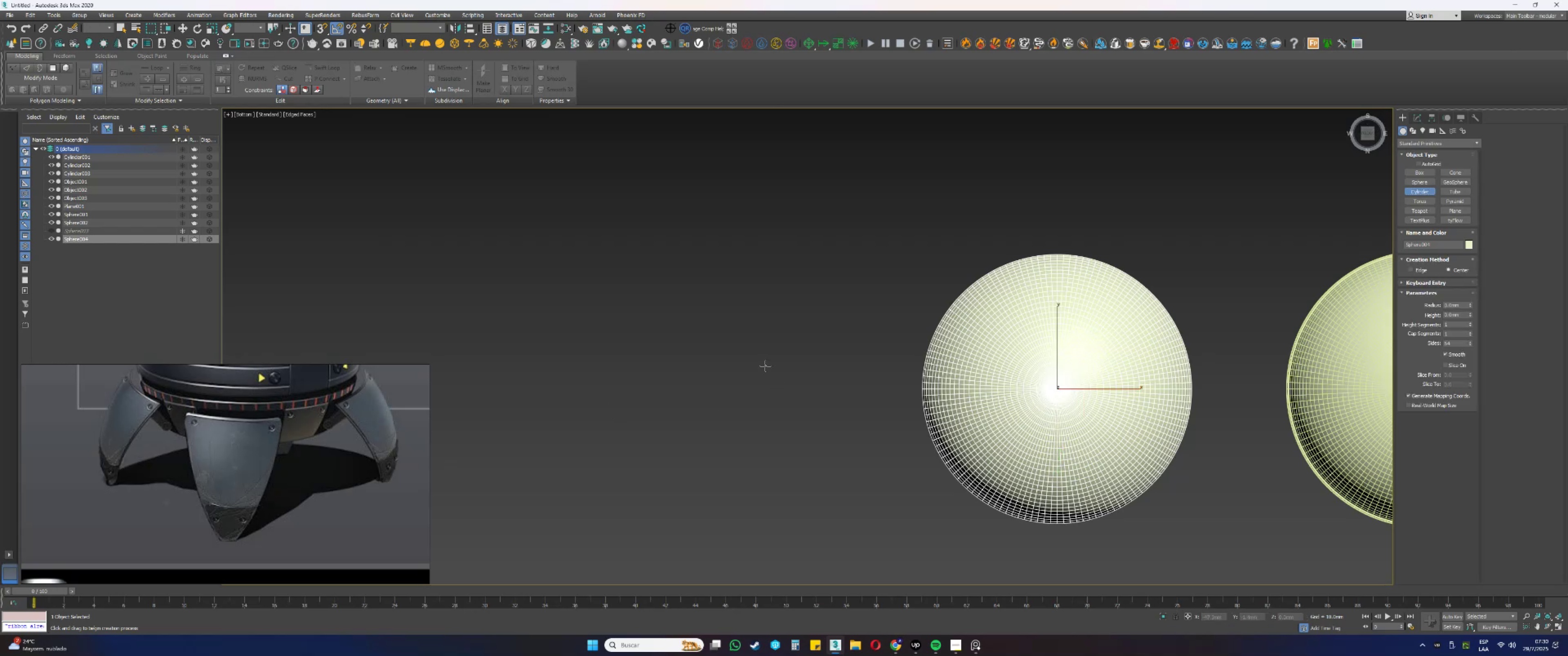 
left_click_drag(start_coordinate=[736, 372], to_coordinate=[793, 488])
 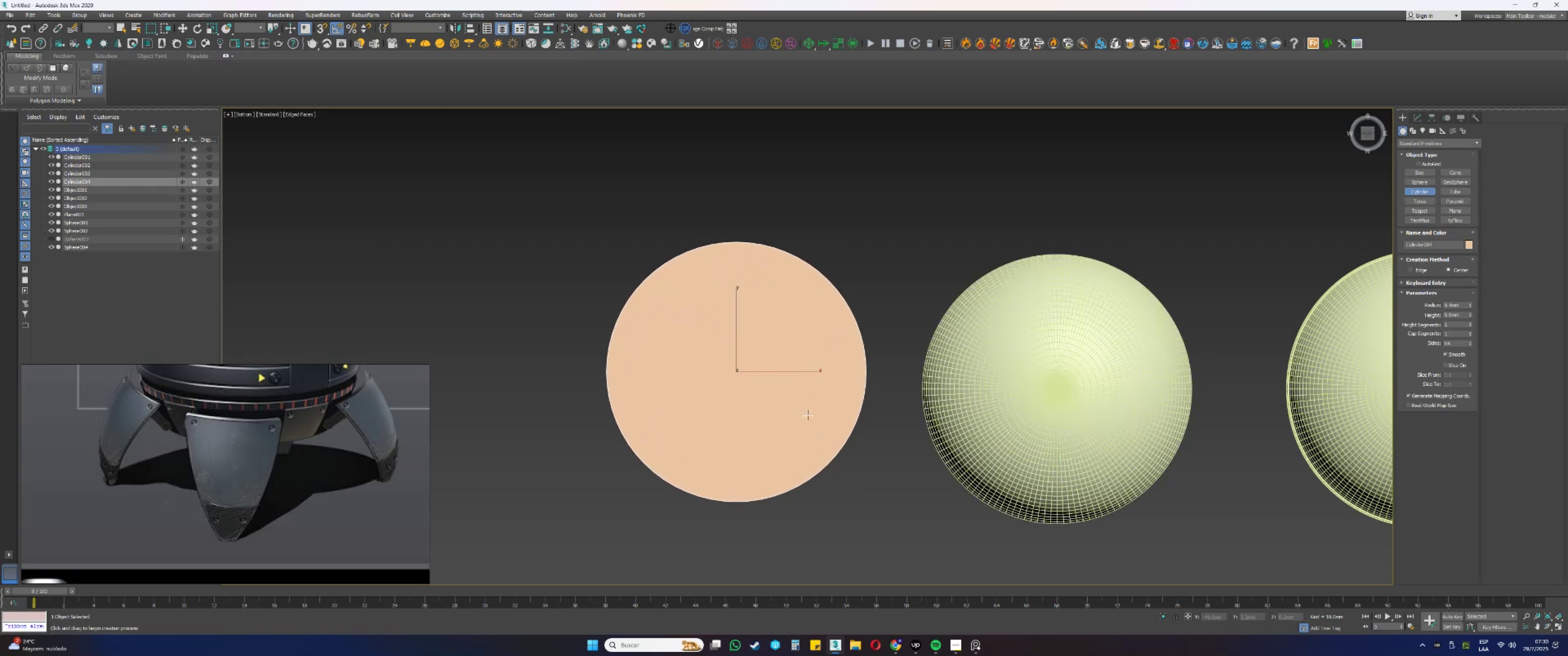 
left_click([809, 399])
 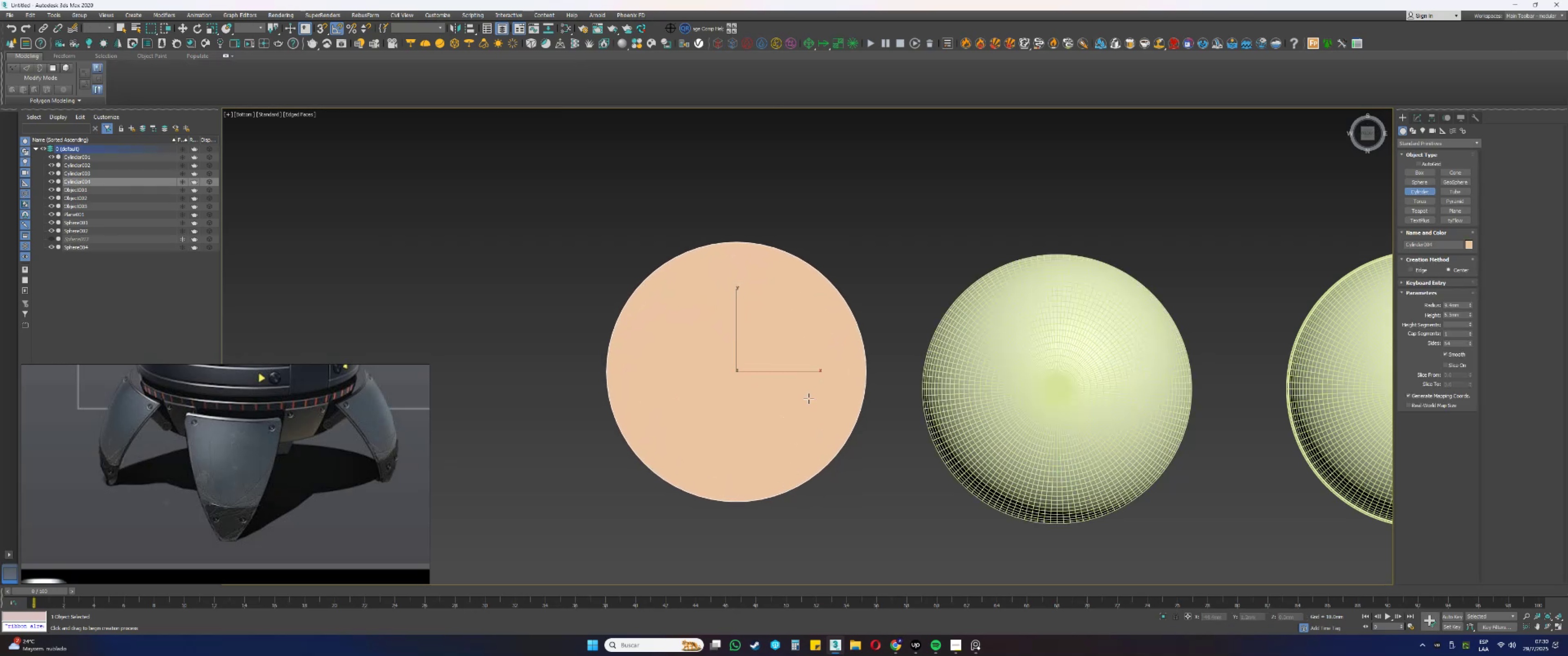 
right_click([809, 399])
 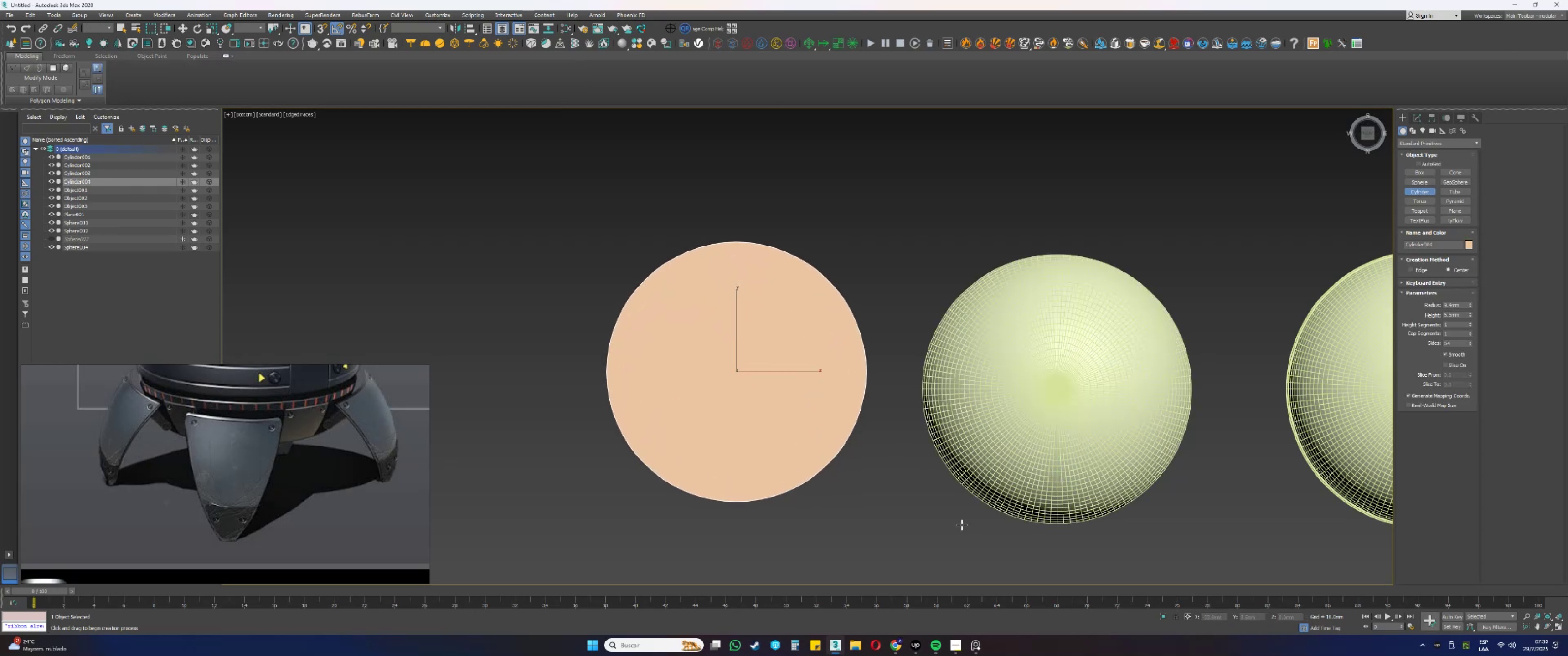 
key(W)
 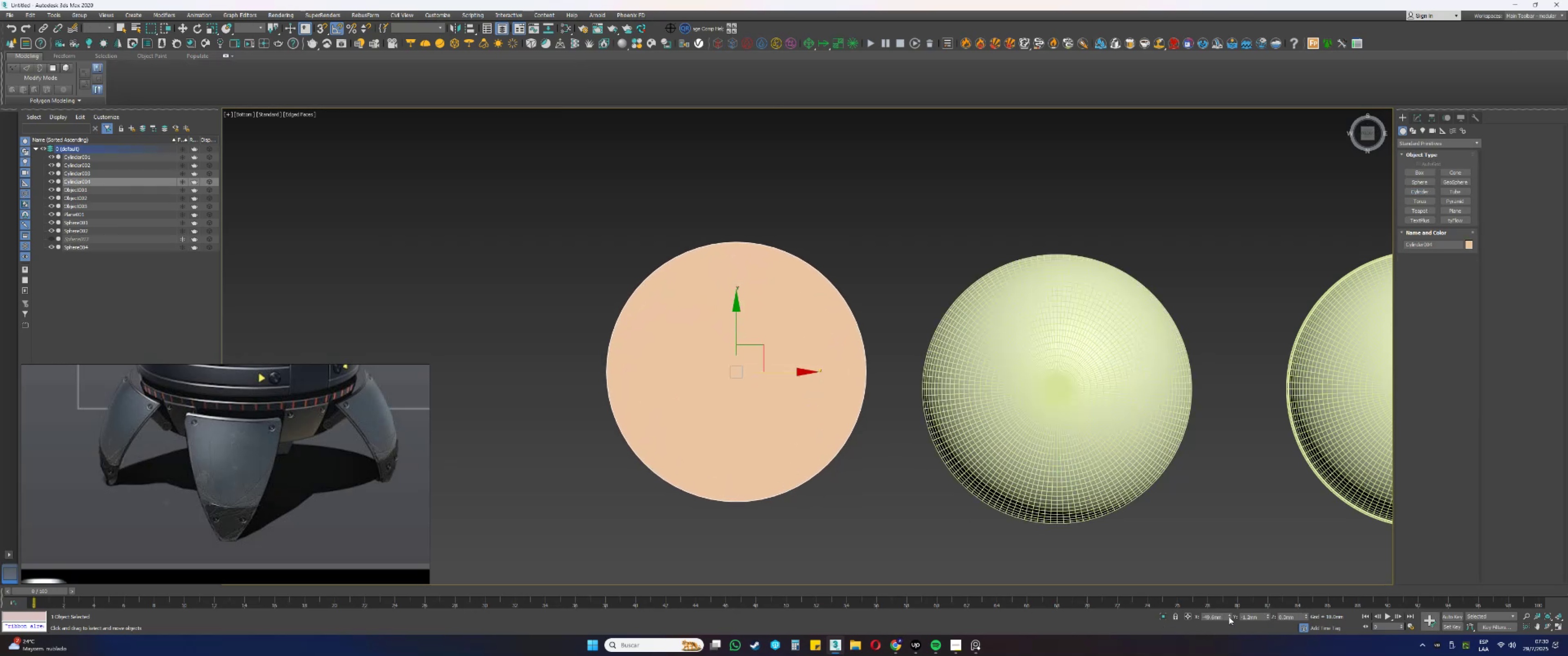 
right_click([1229, 616])
 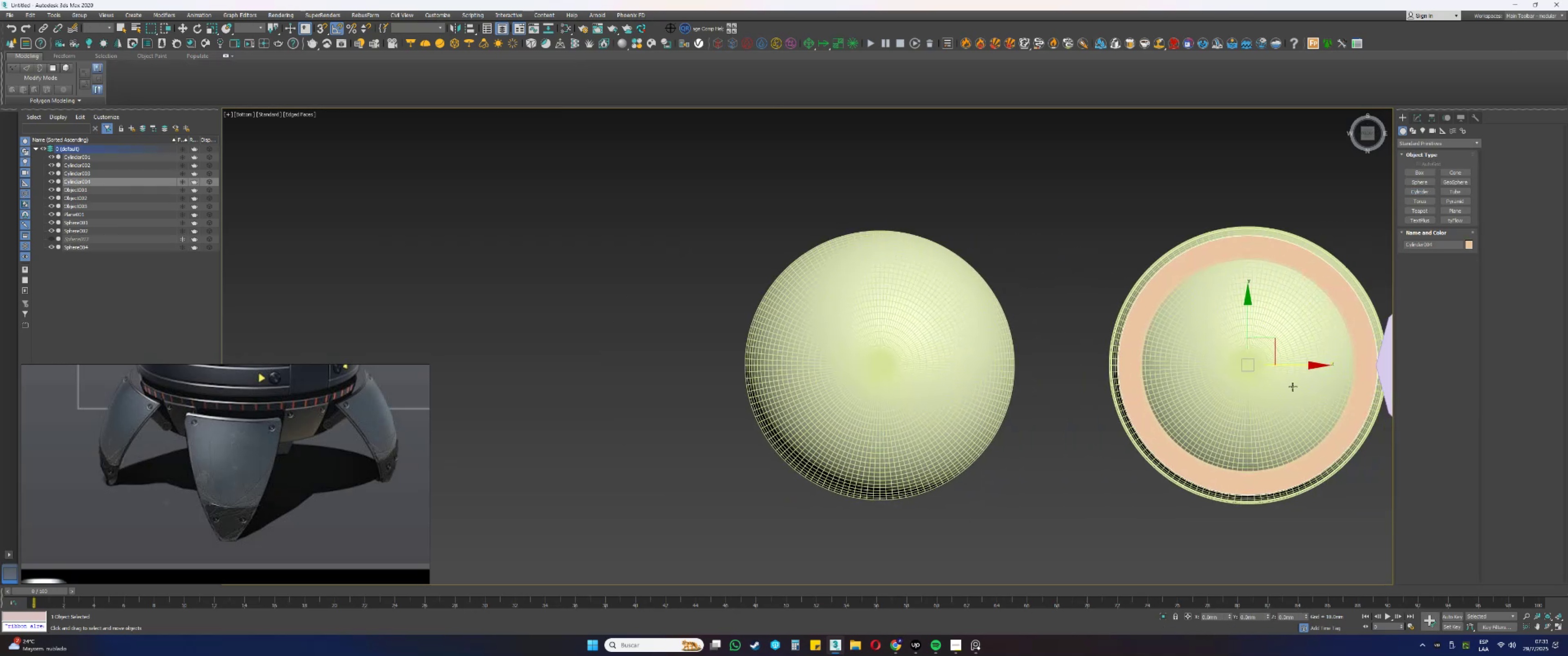 
left_click_drag(start_coordinate=[1305, 364], to_coordinate=[651, 386])
 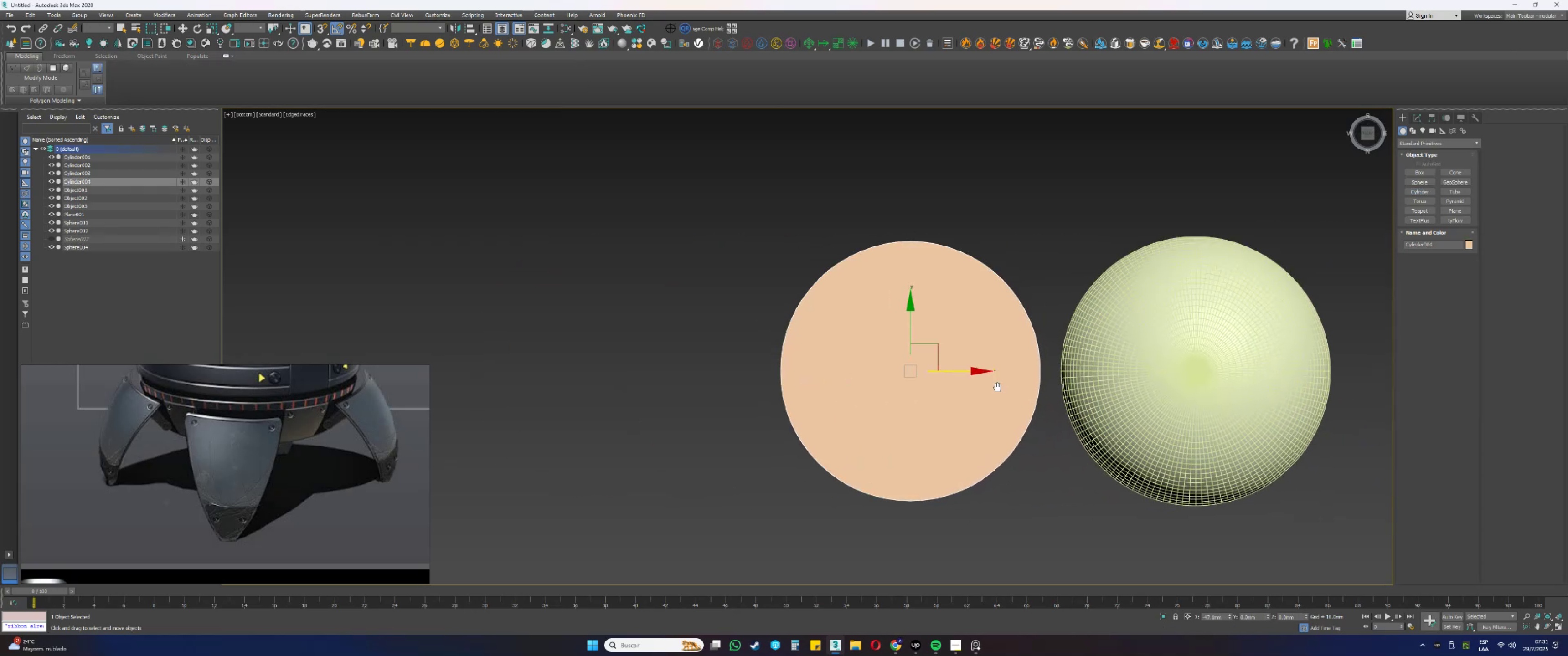 
scroll: coordinate [918, 371], scroll_direction: up, amount: 1.0
 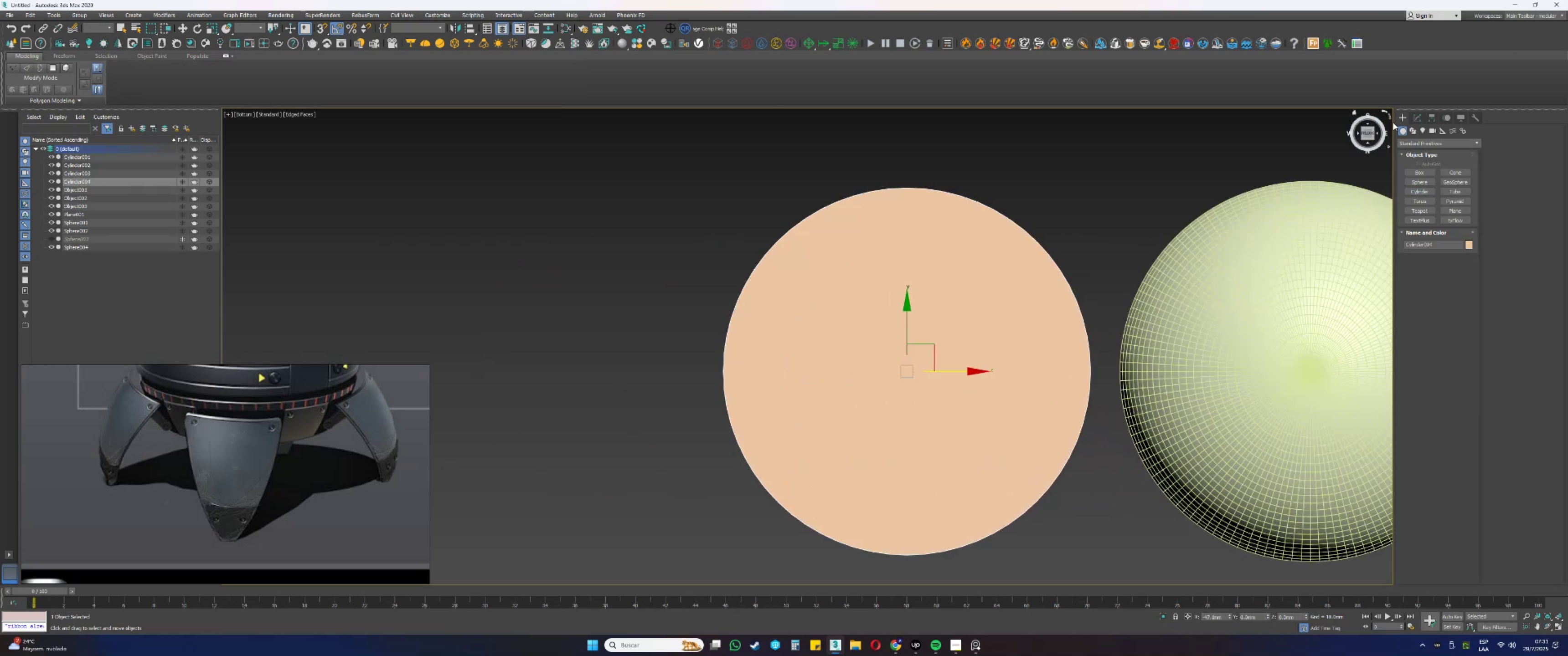 
left_click([1415, 118])
 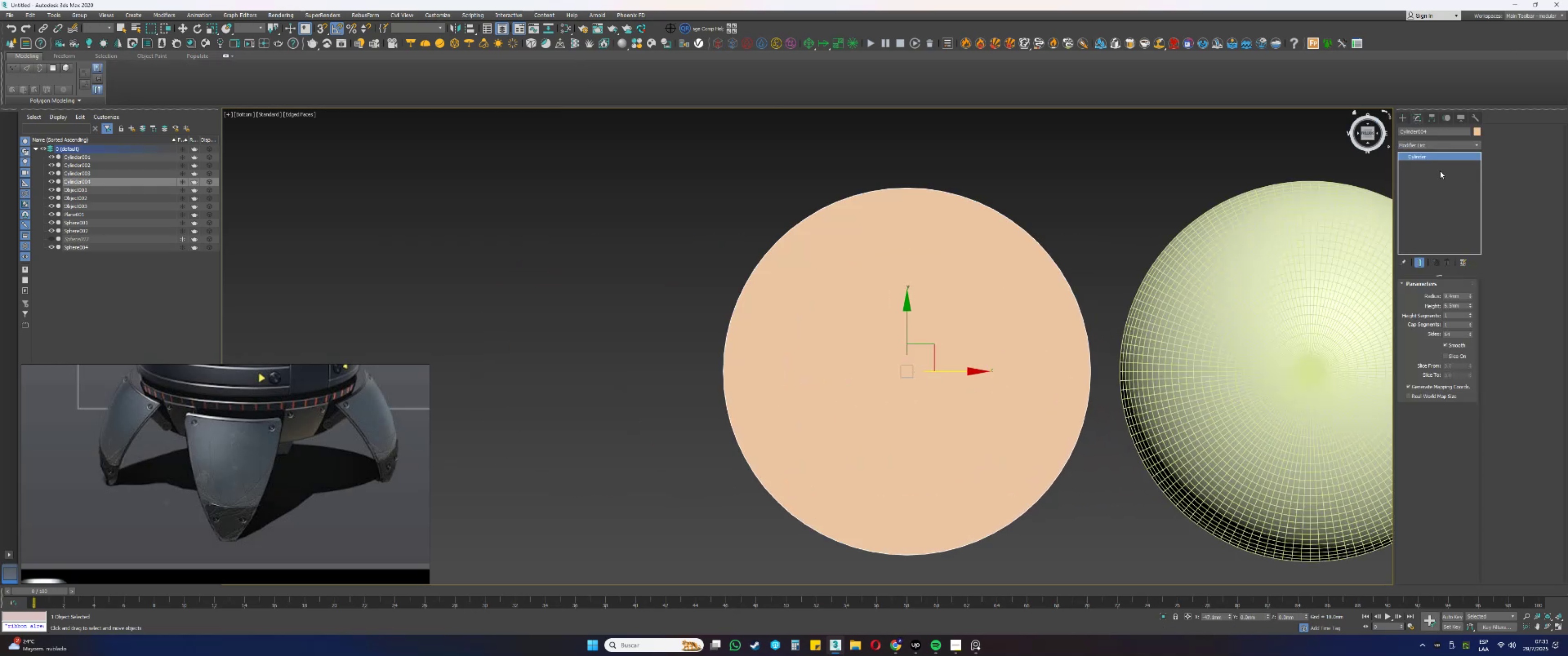 
left_click([1416, 145])
 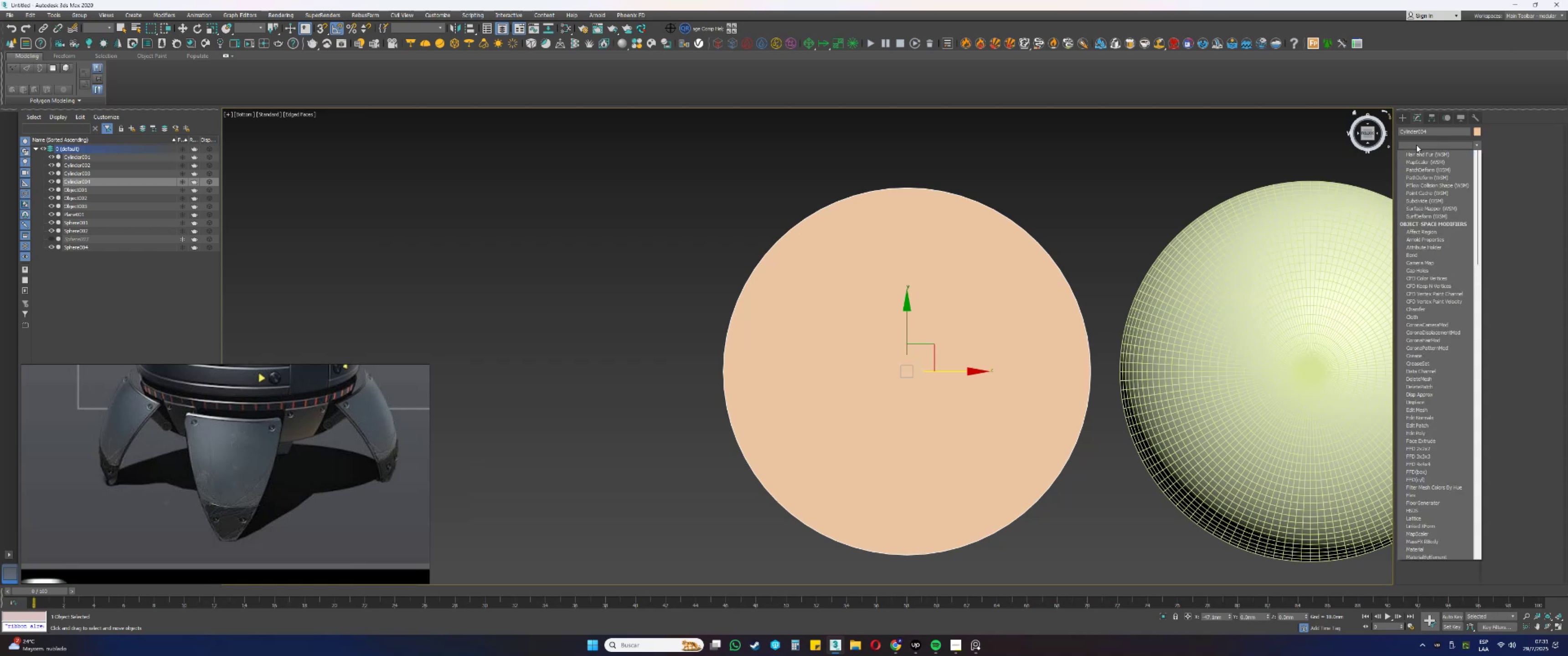 
key(E)
 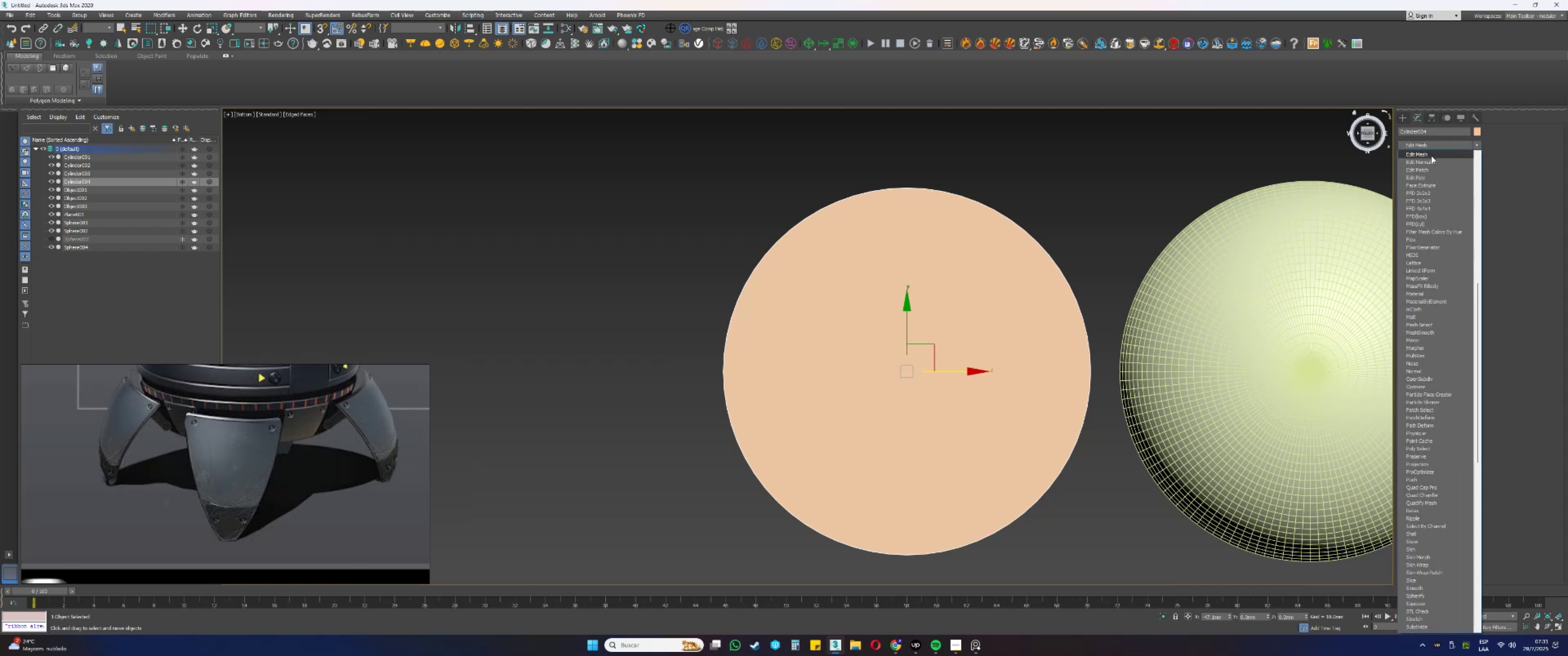 
key(Escape)
 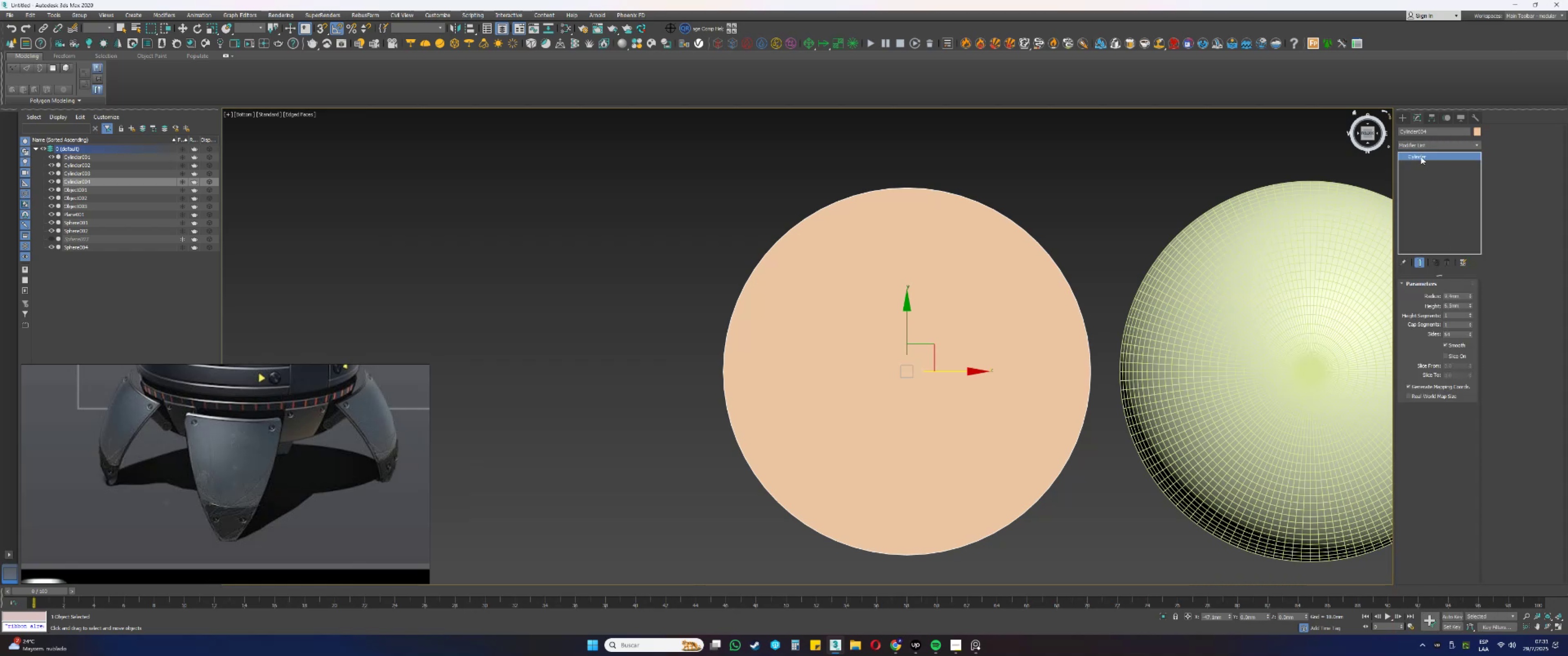 
left_click([1413, 146])
 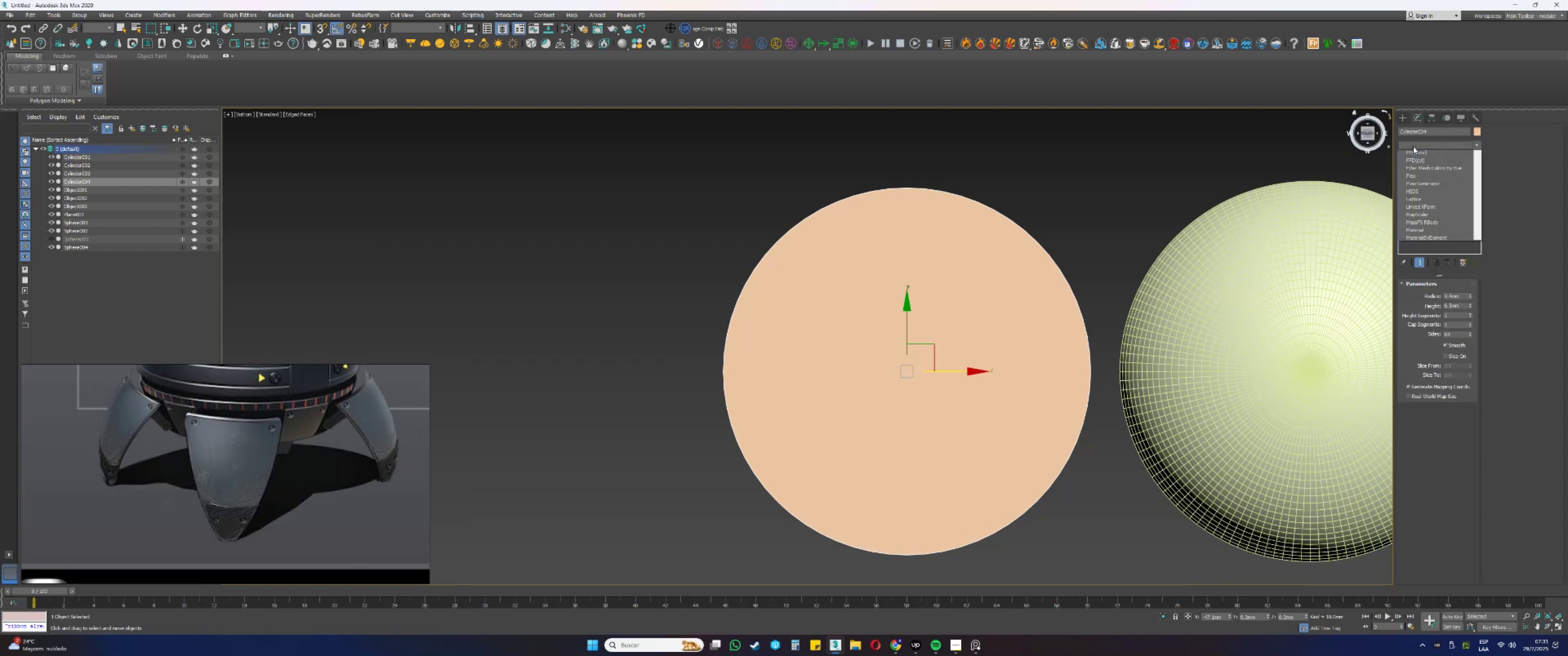 
type(e4)
 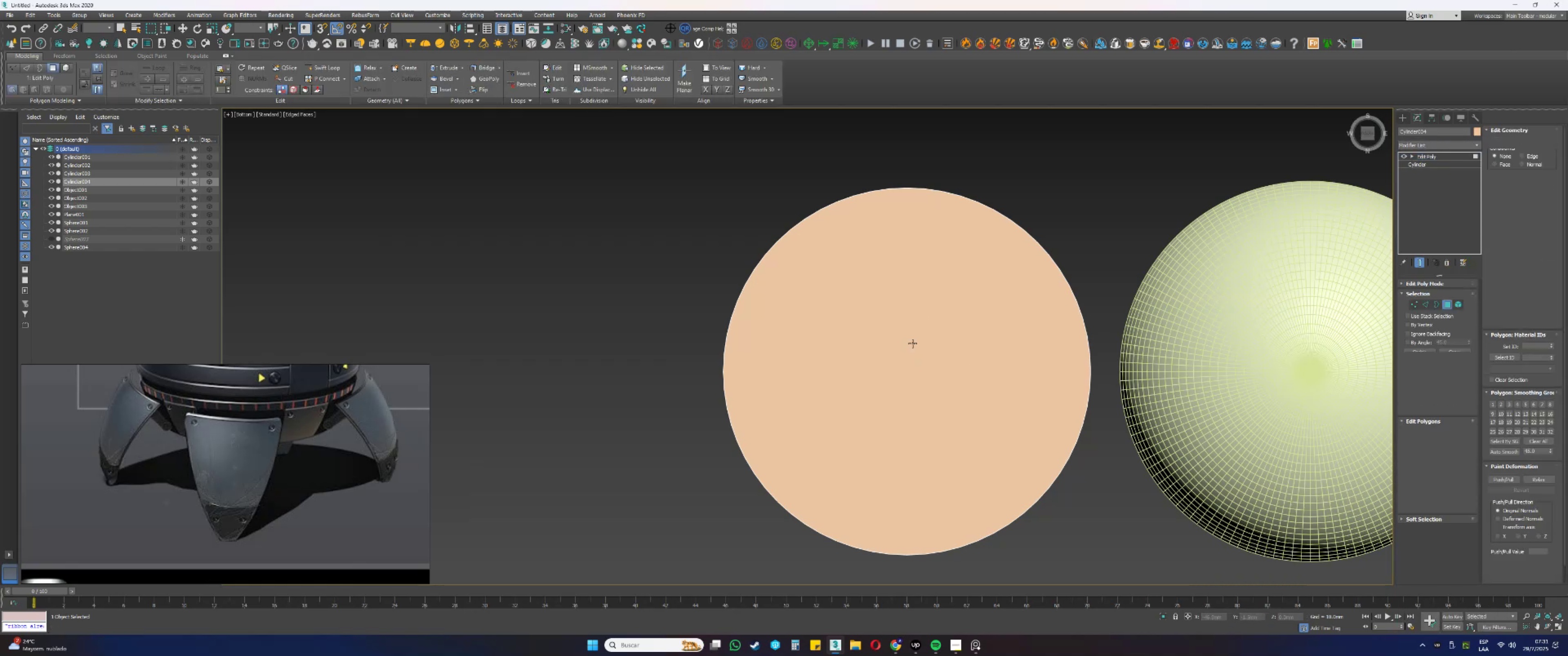 
left_click([913, 343])
 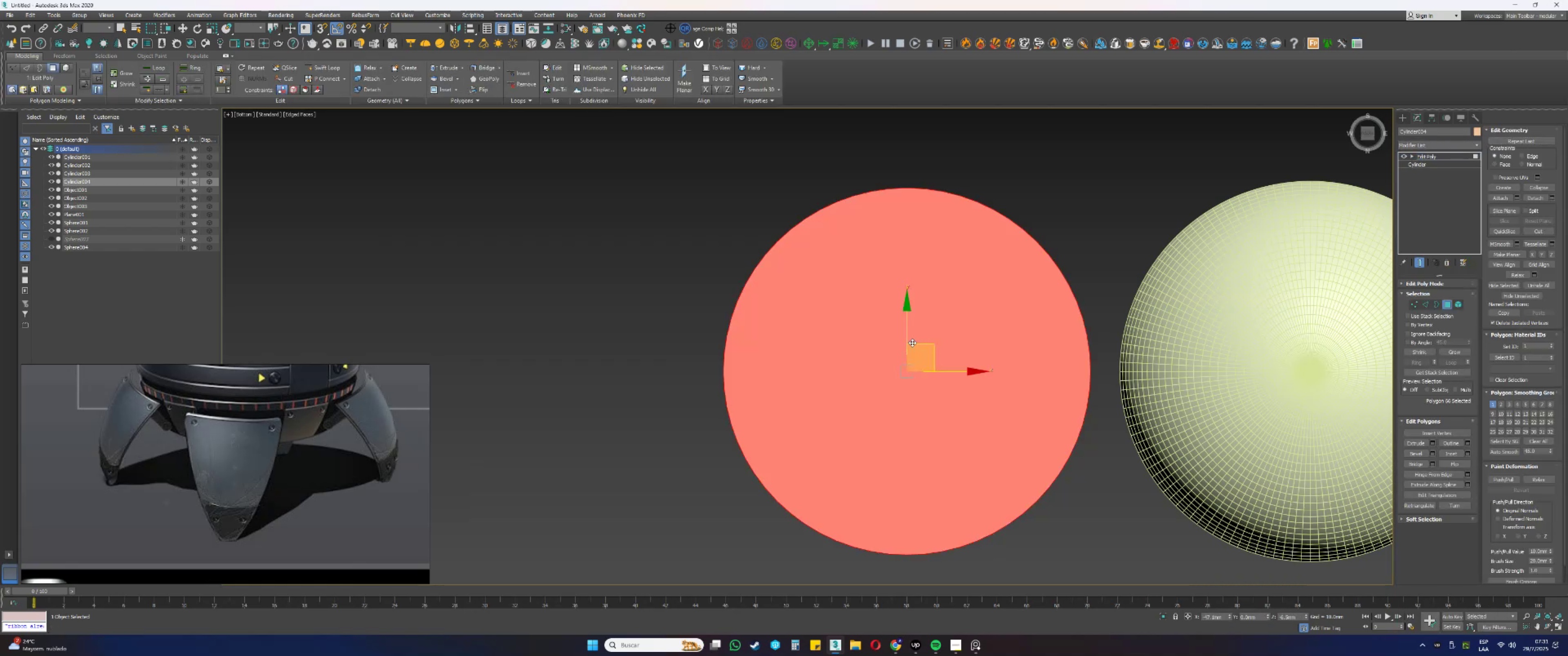 
key(Delete)
 